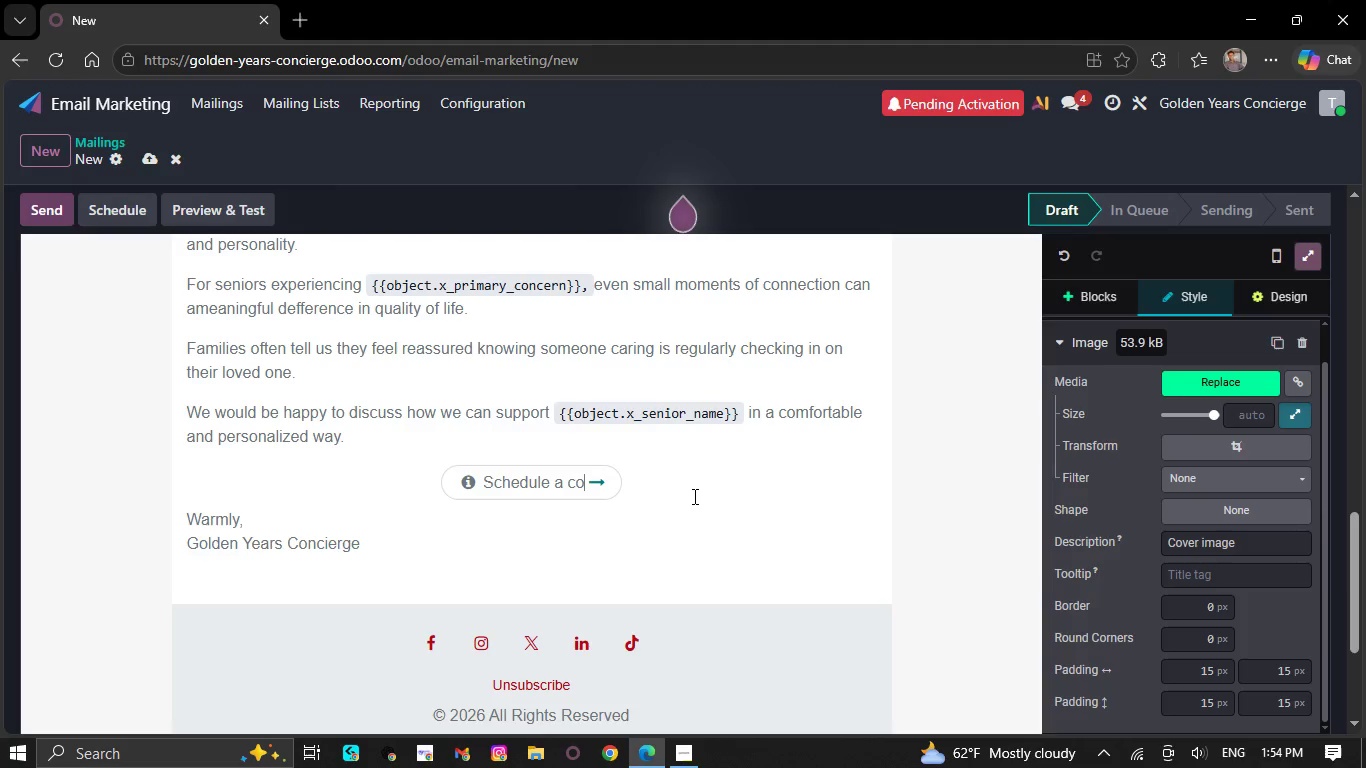 
scroll: coordinate [693, 497], scroll_direction: up, amount: 2.0
 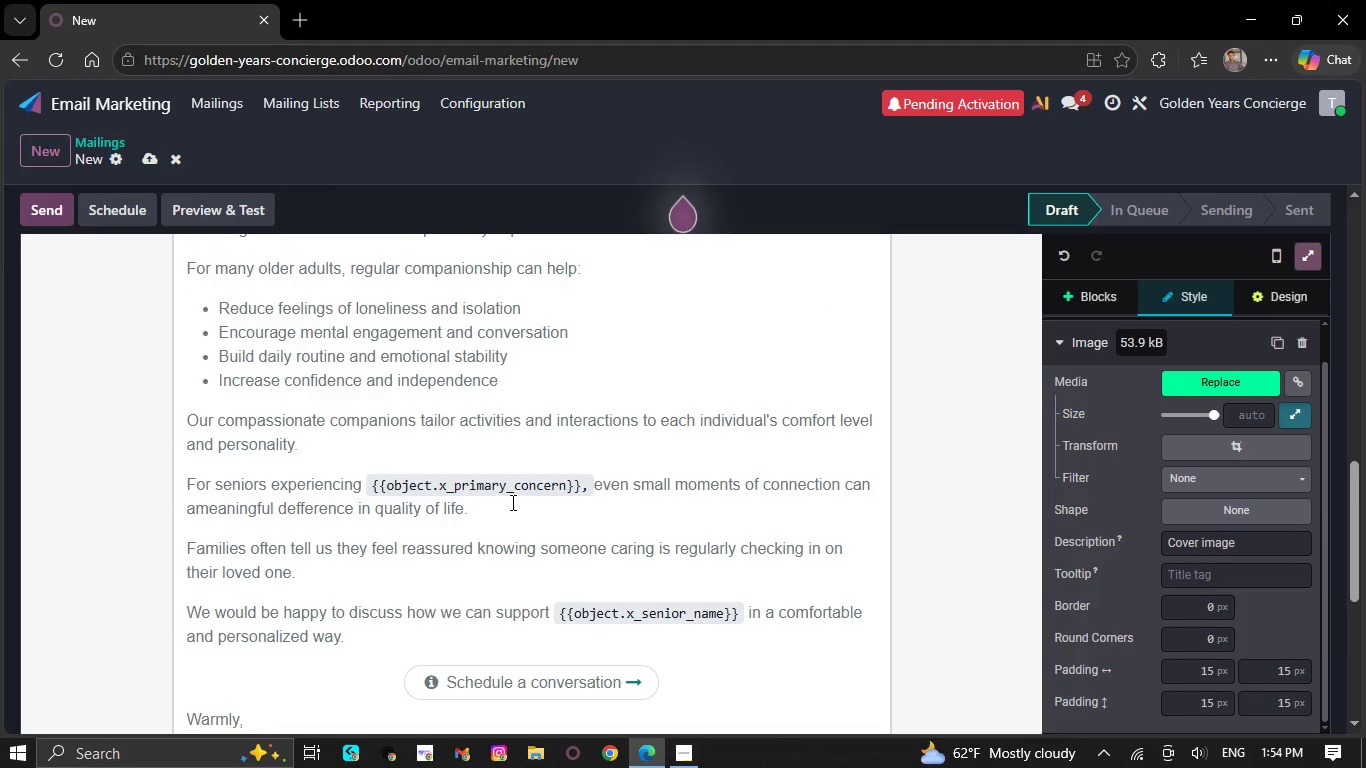 
scroll: coordinate [534, 487], scroll_direction: down, amount: 2.0
 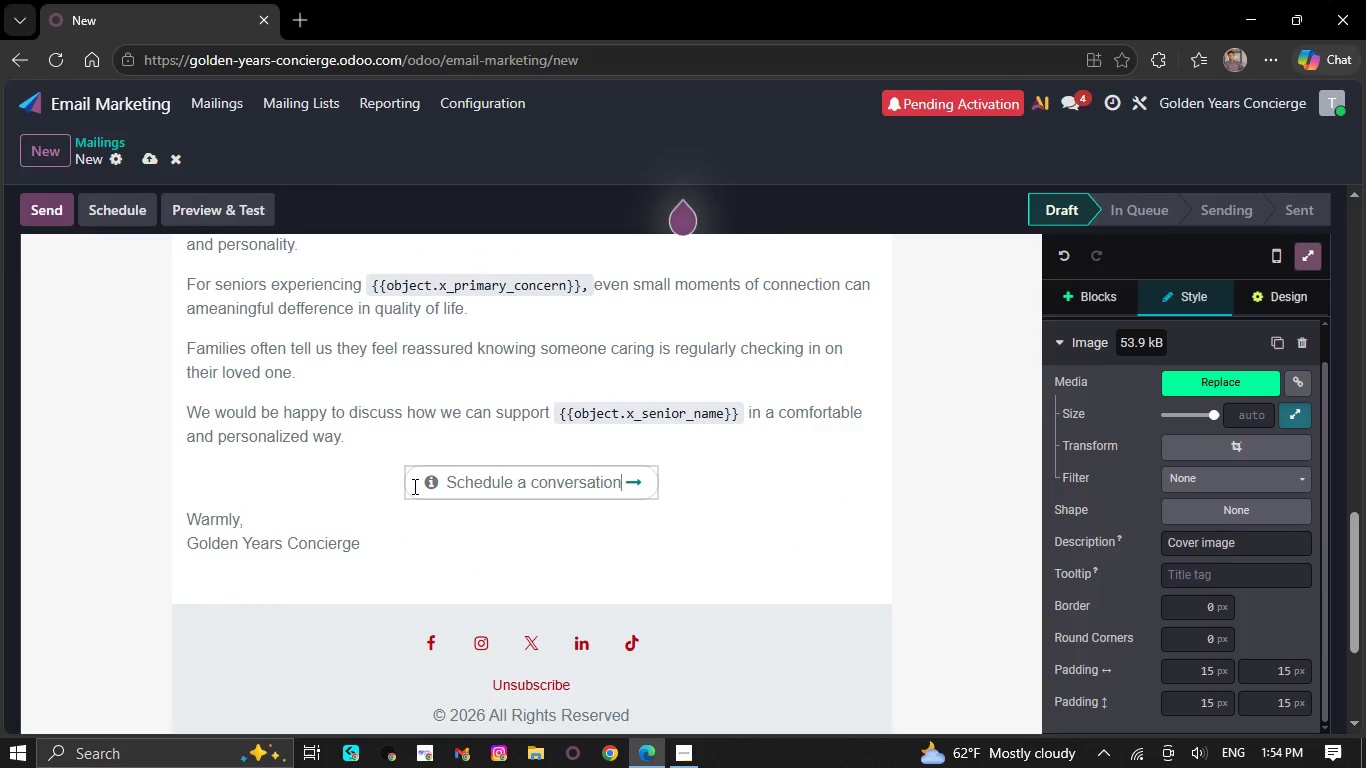 
left_click_drag(start_coordinate=[413, 485], to_coordinate=[643, 481])
 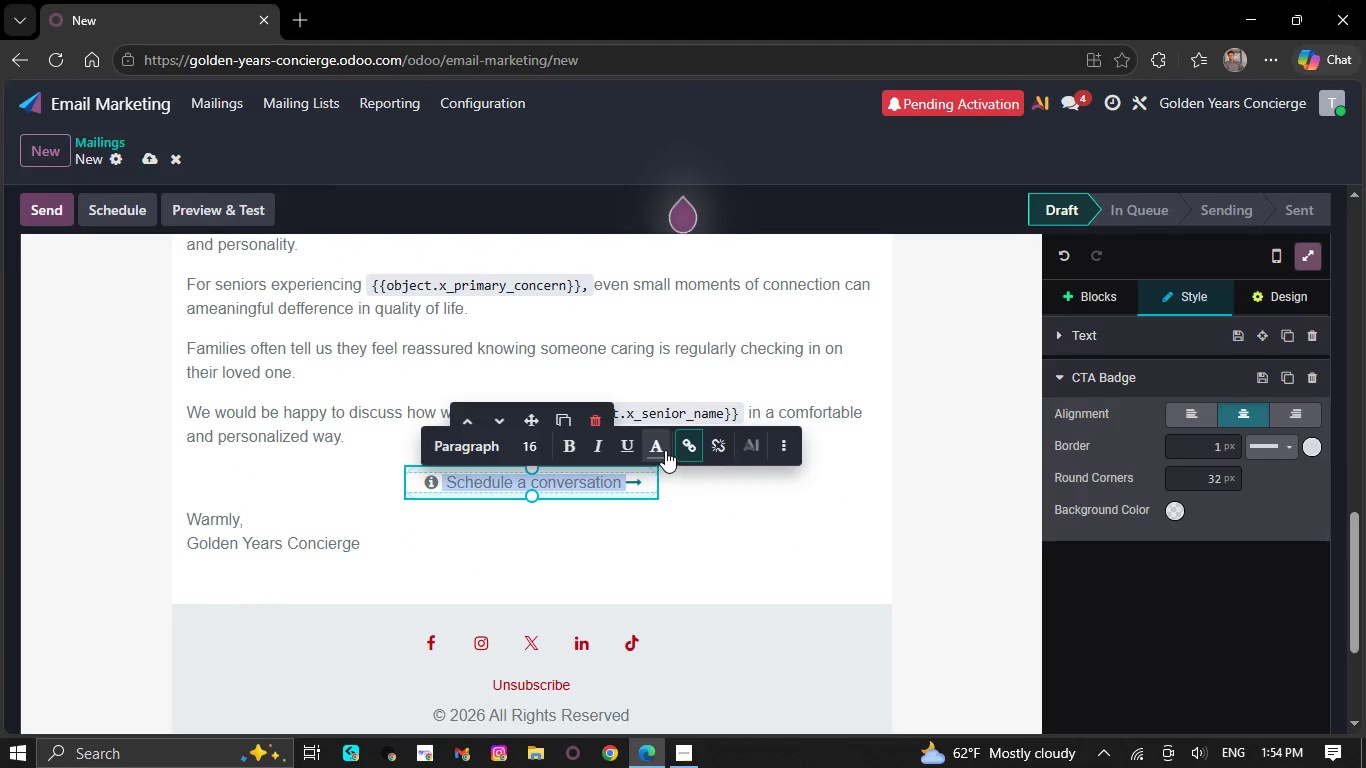 
left_click([663, 449])
 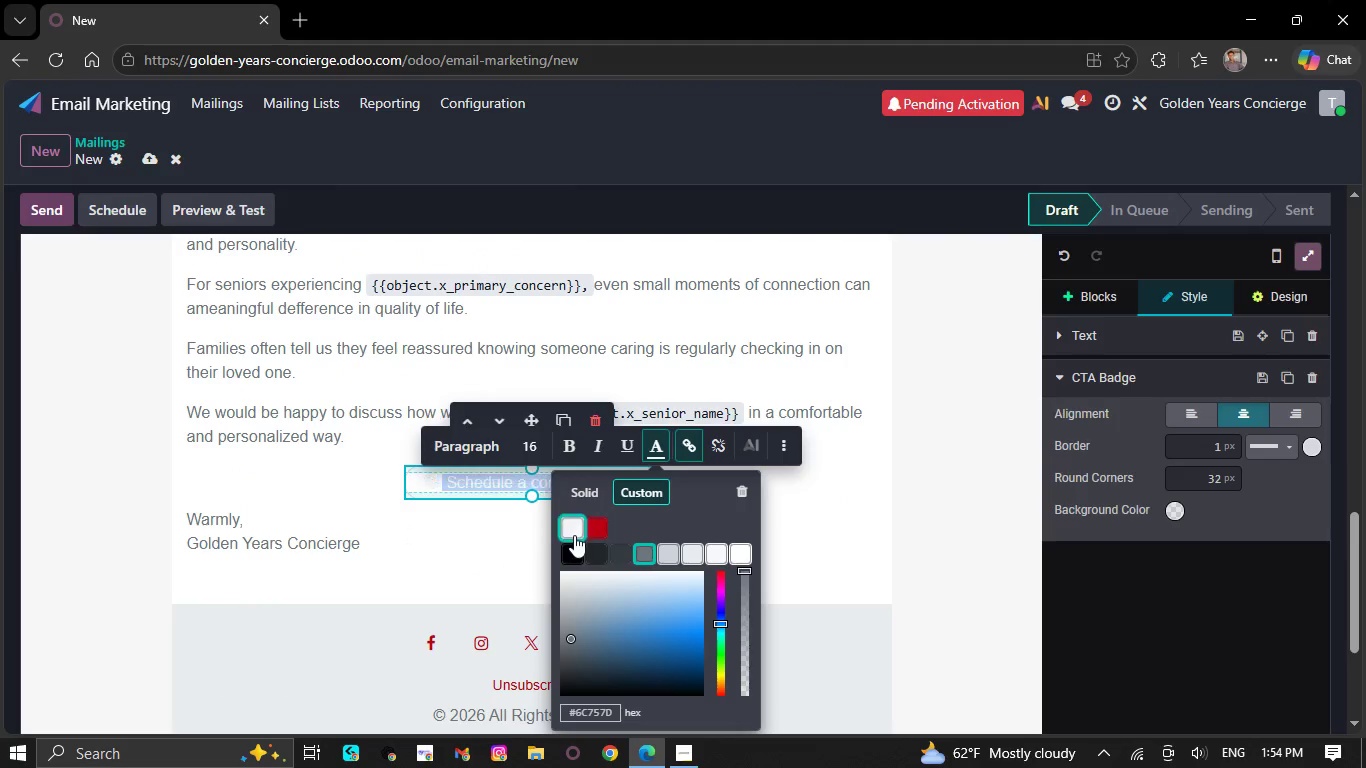 
left_click([575, 533])
 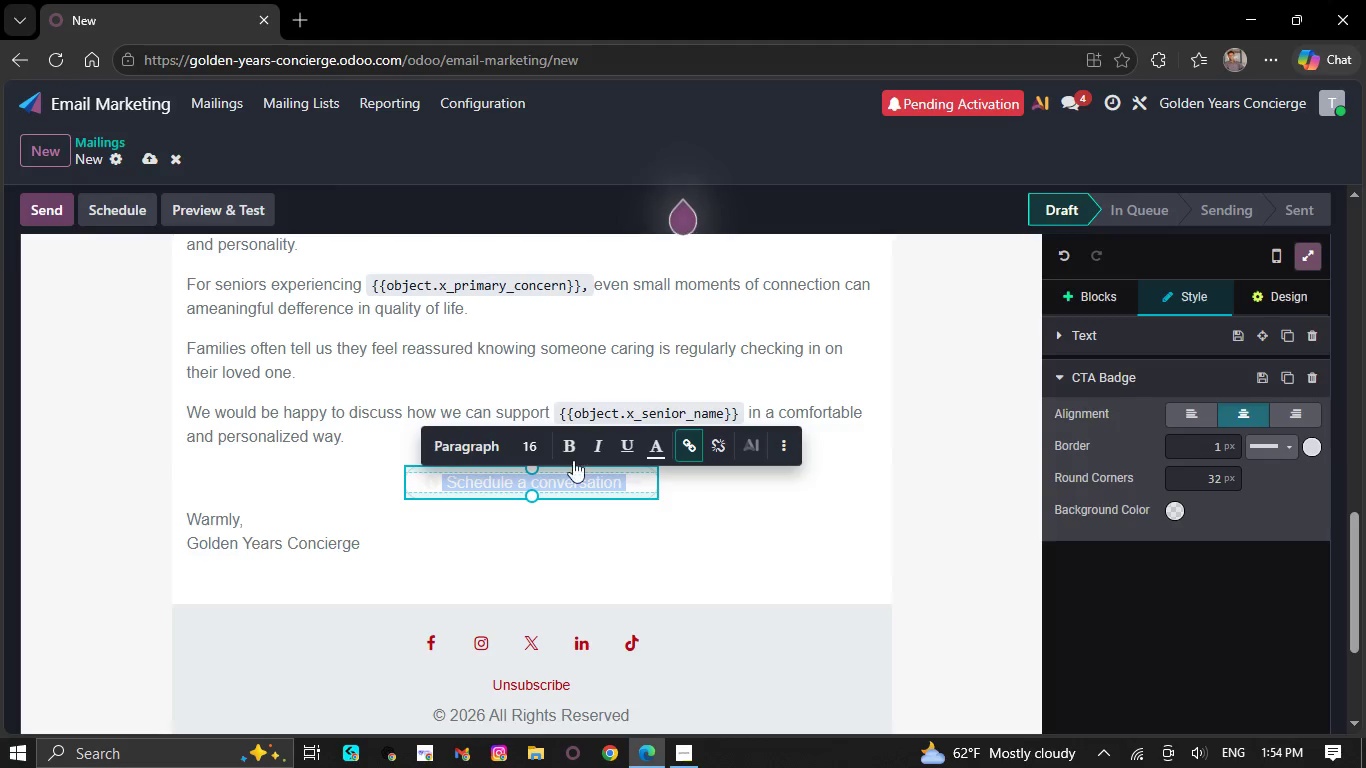 
left_click([571, 443])
 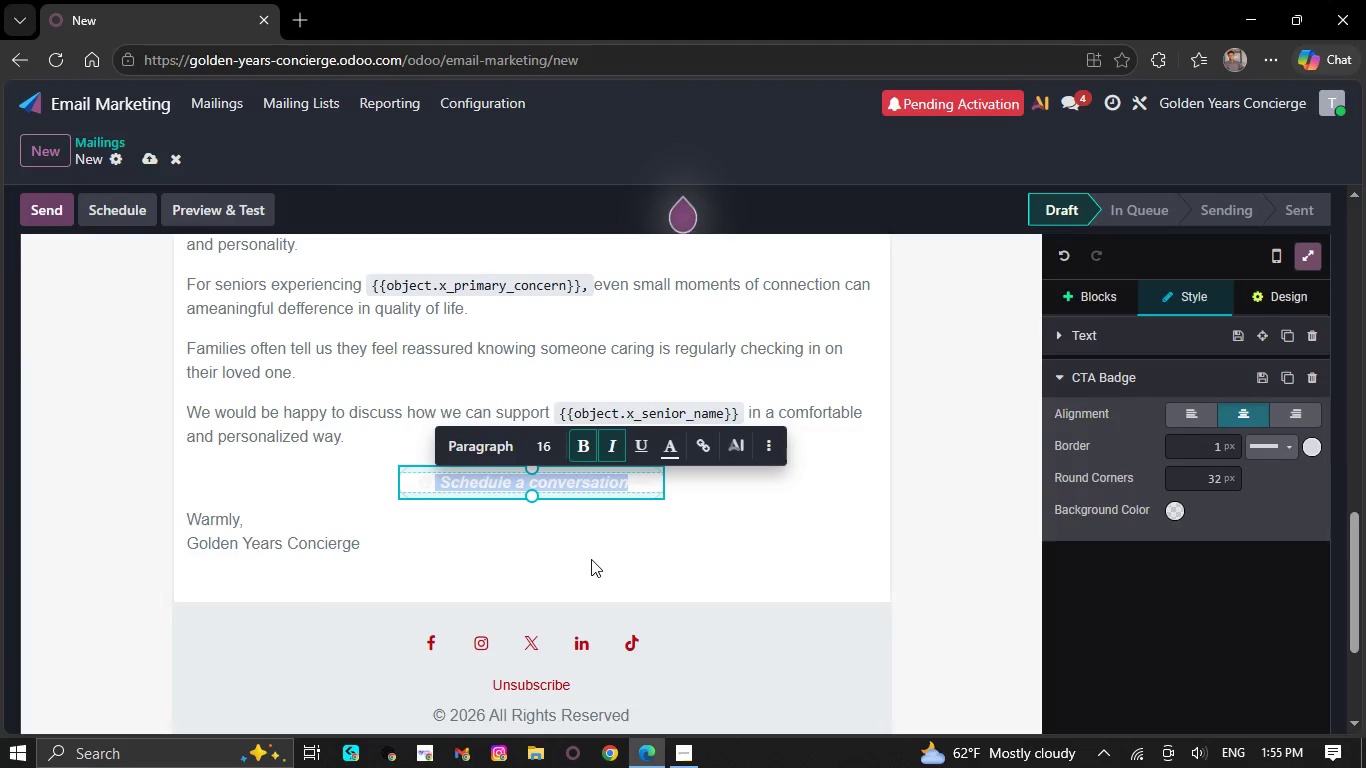 
left_click([581, 532])
 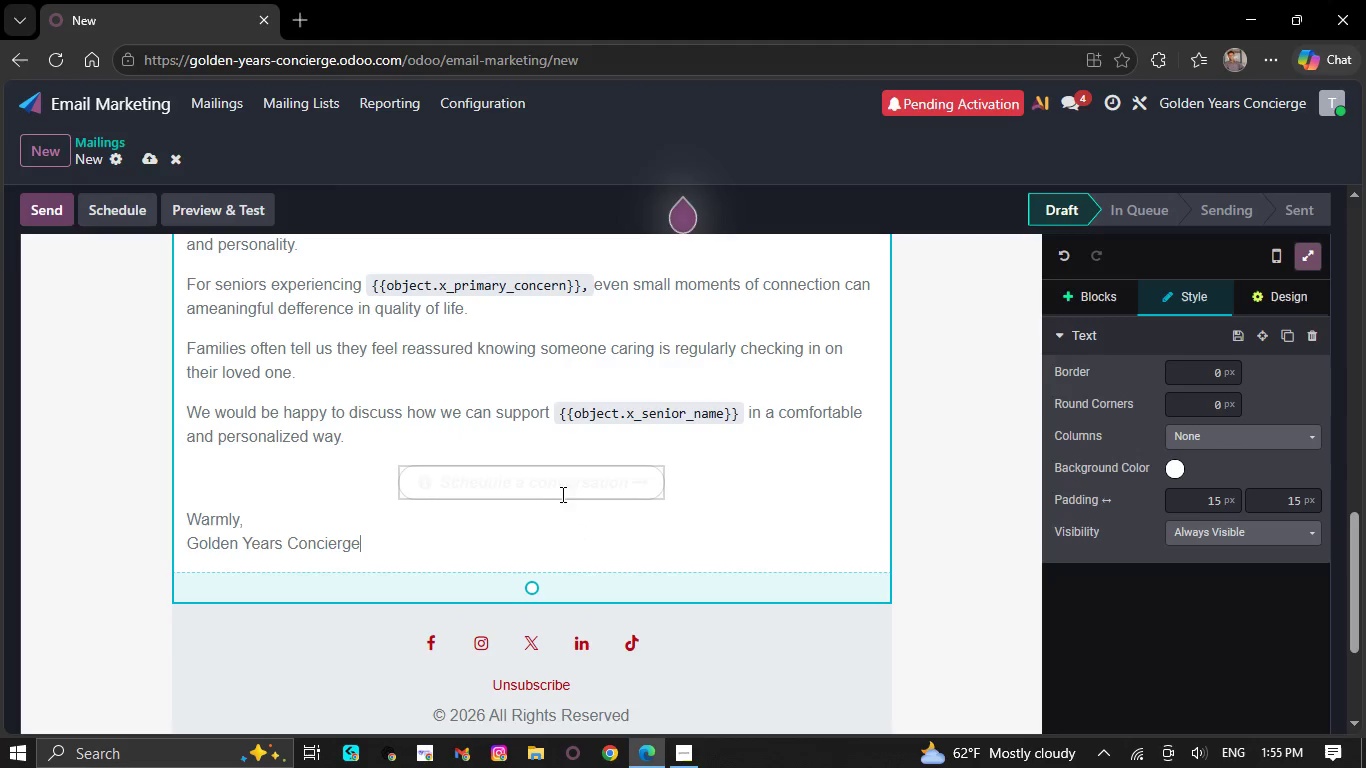 
mouse_move([588, 498])
 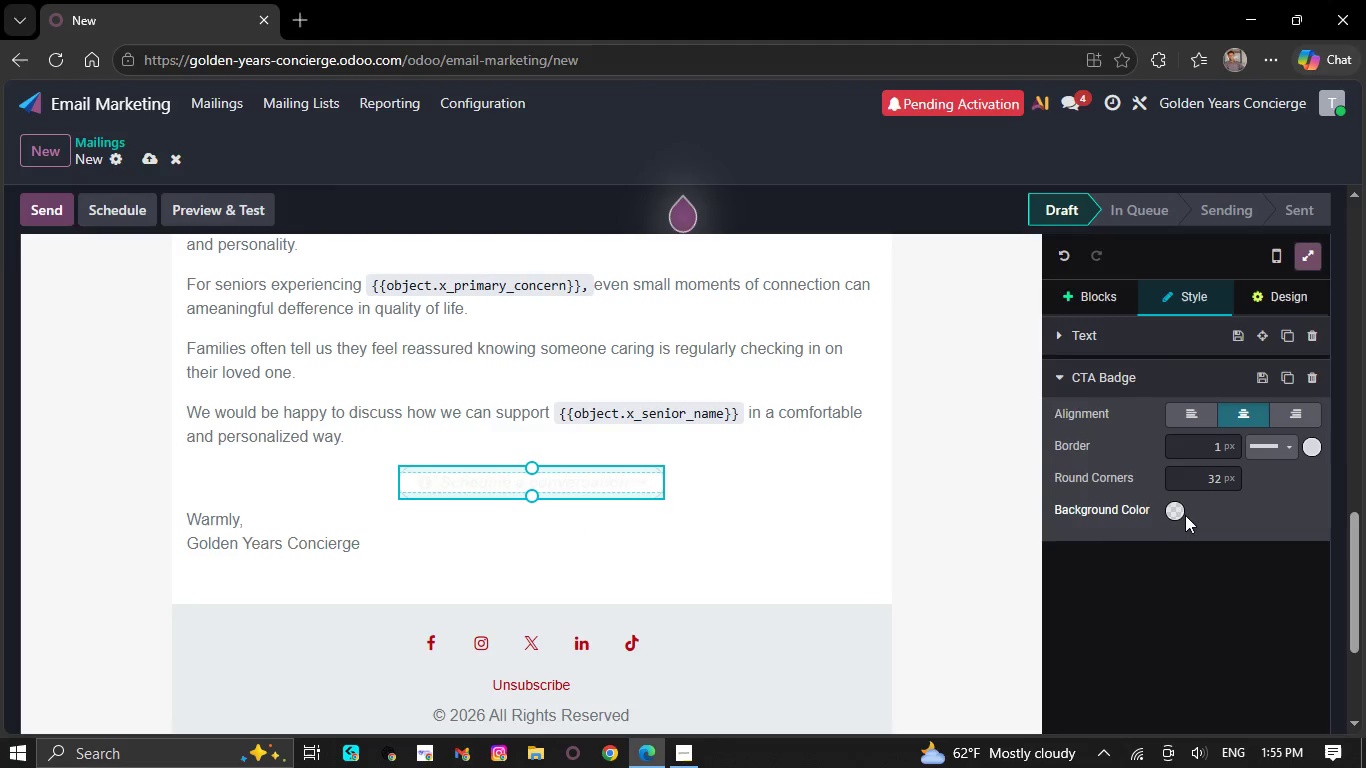 
left_click([1182, 514])
 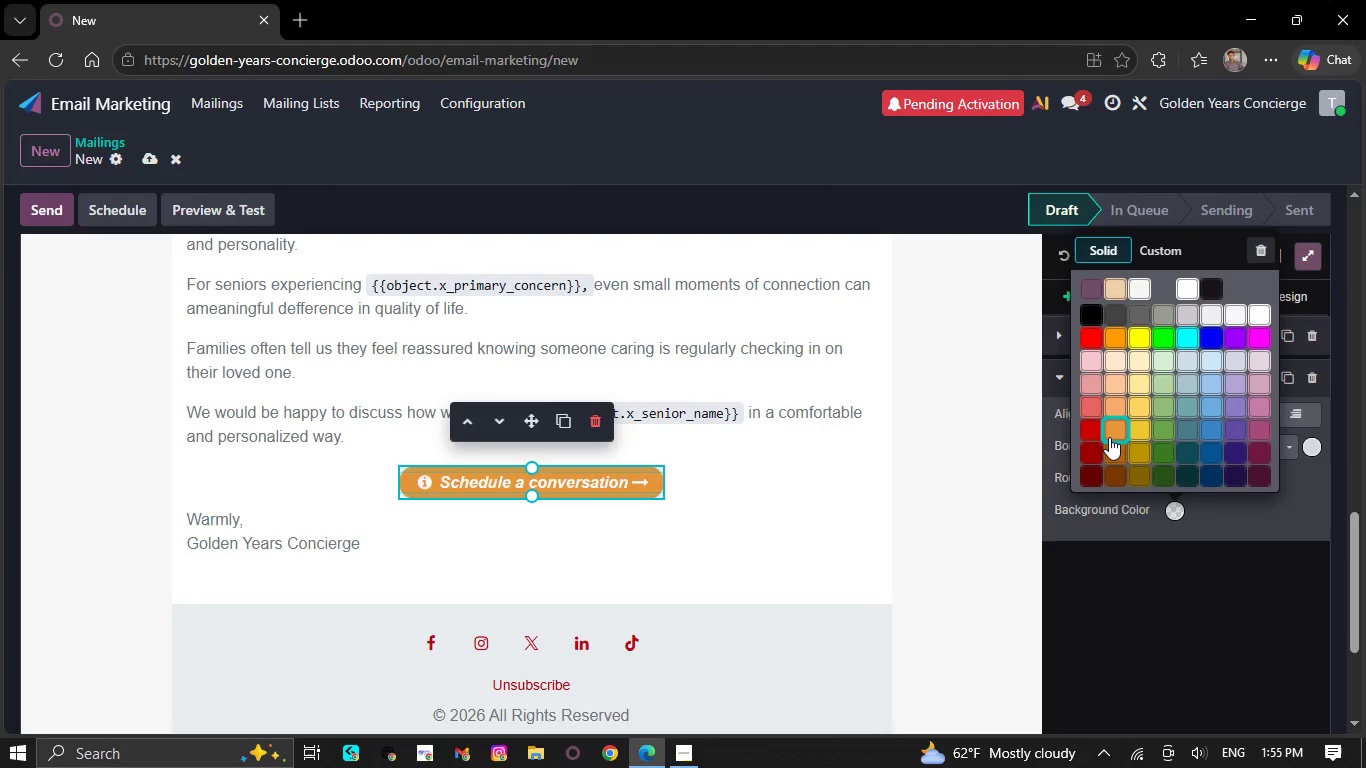 
left_click([1090, 432])
 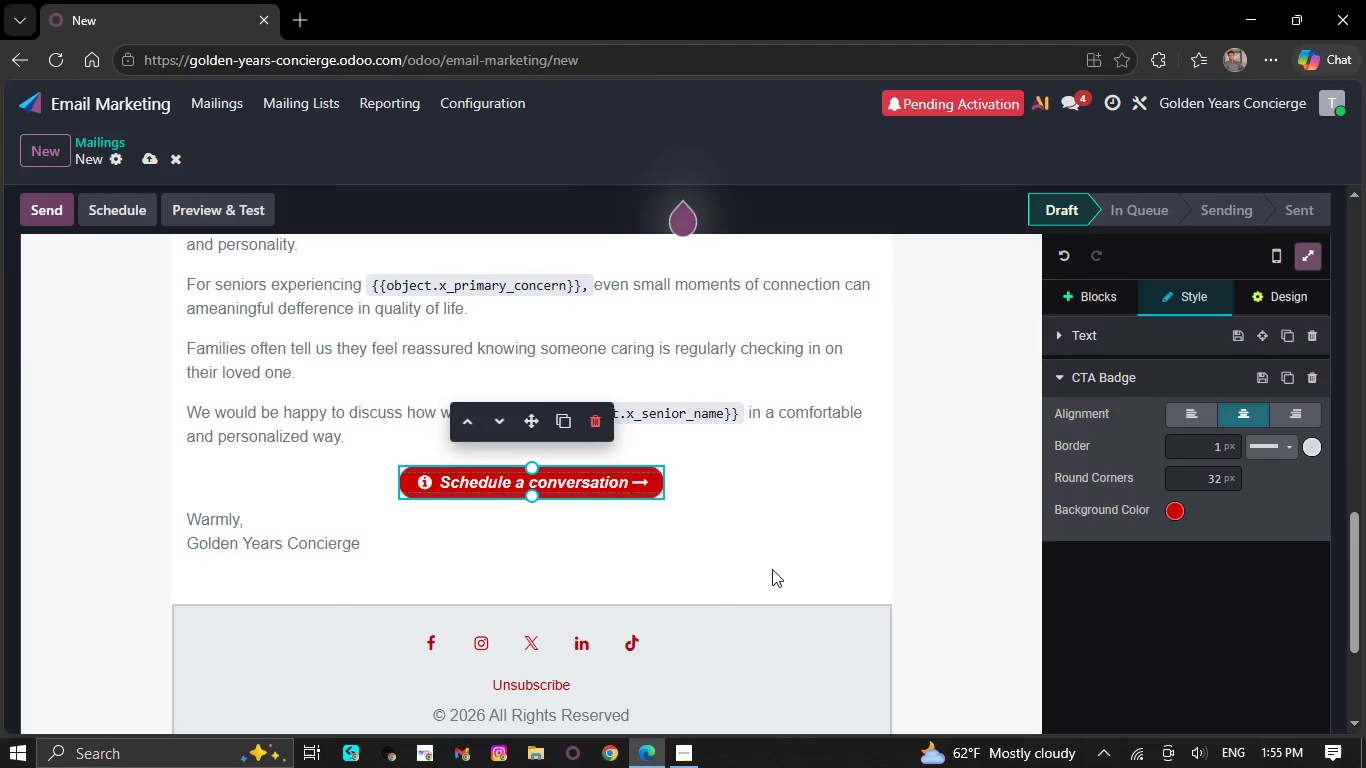 
left_click([770, 556])
 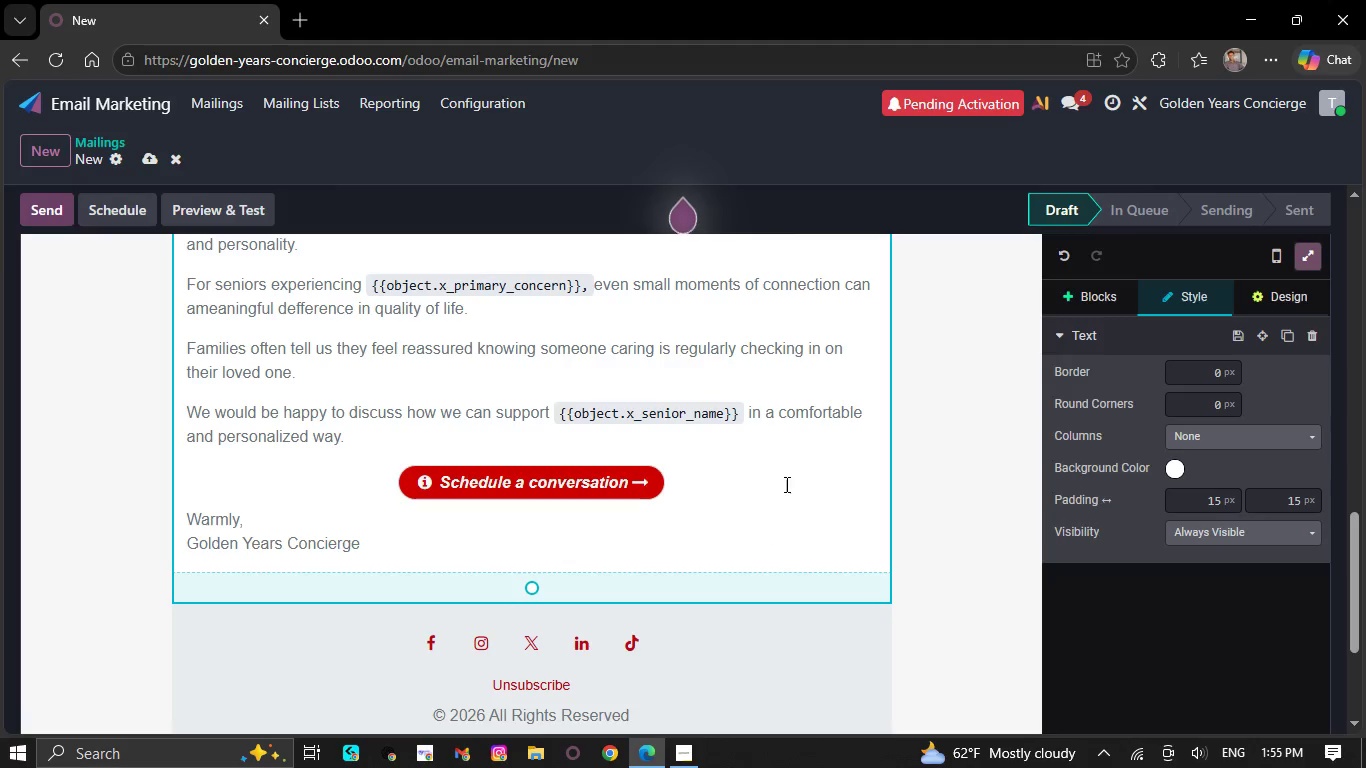 
scroll: coordinate [782, 482], scroll_direction: up, amount: 13.0
 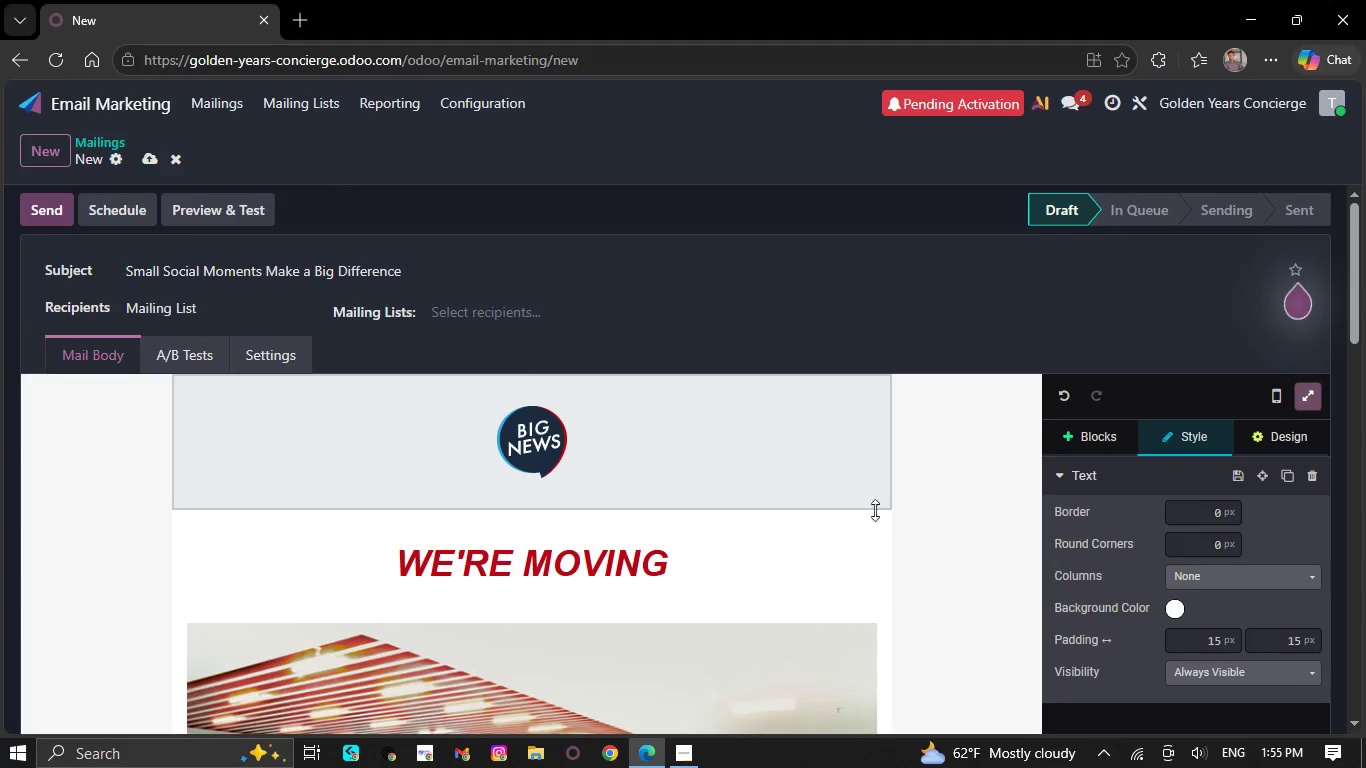 
left_click([582, 545])
 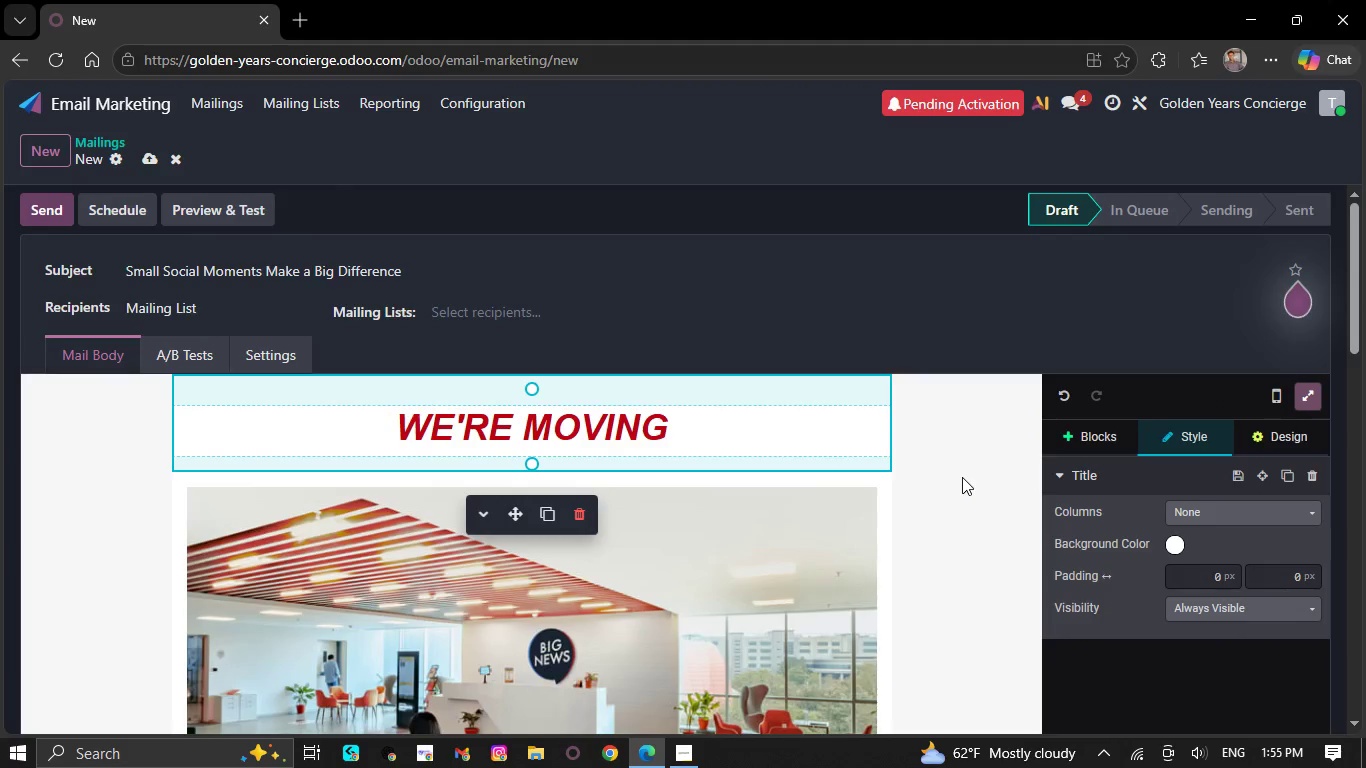 
scroll: coordinate [960, 528], scroll_direction: down, amount: 11.0
 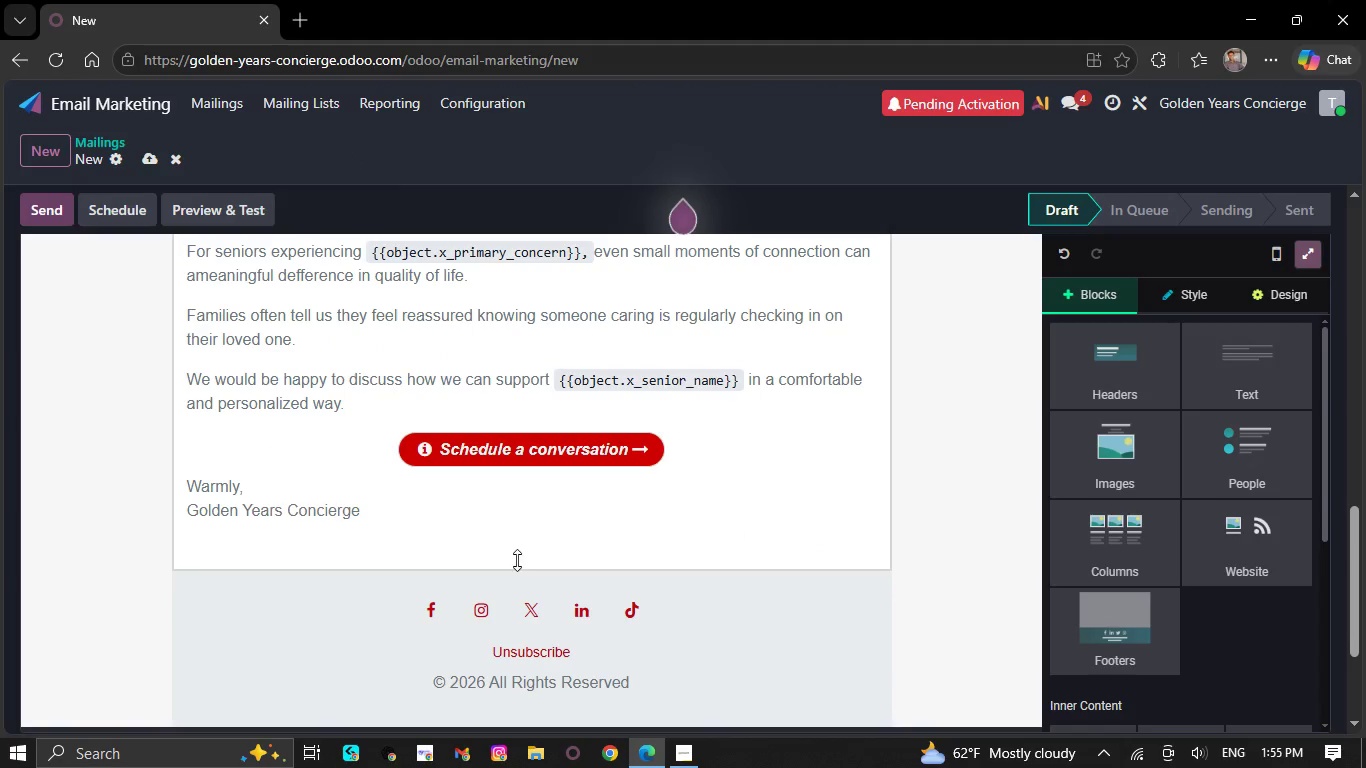 
left_click_drag(start_coordinate=[533, 558], to_coordinate=[552, 530])
 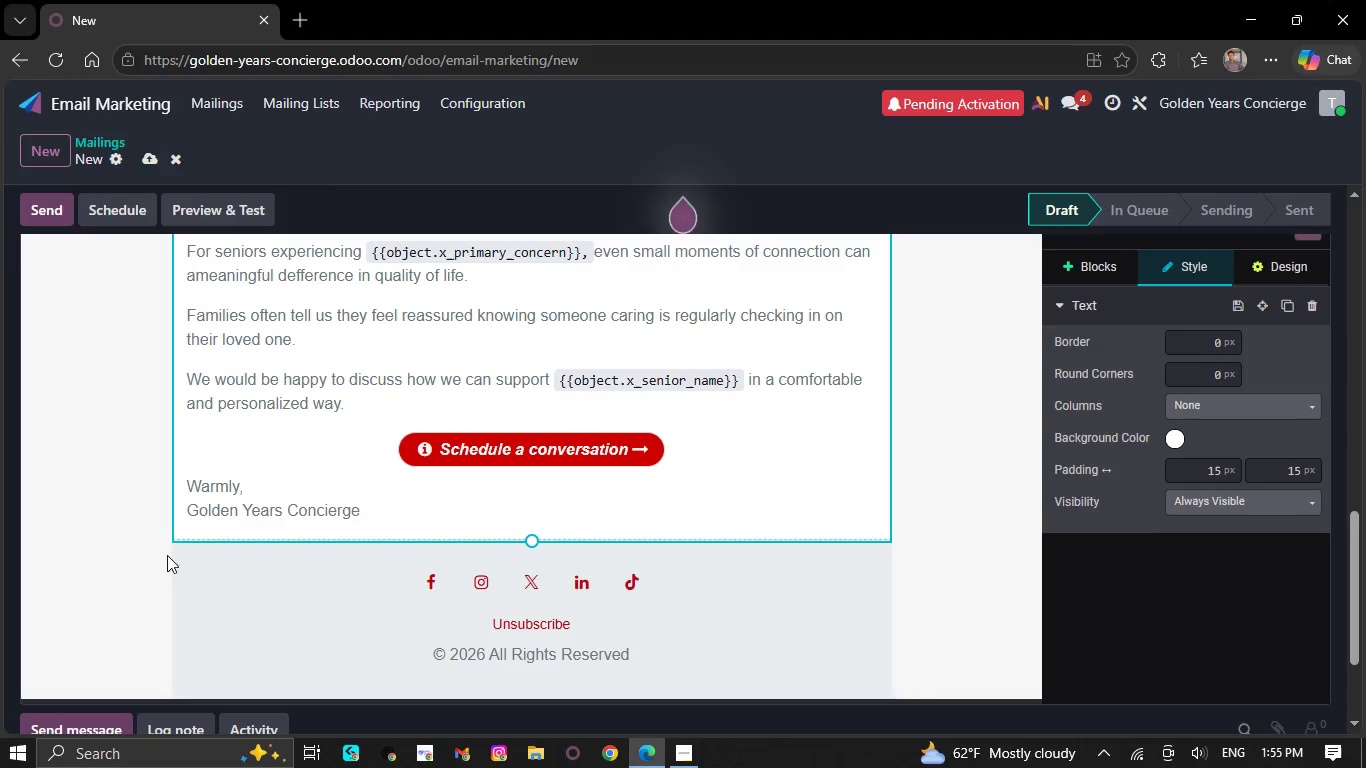 
left_click([179, 554])
 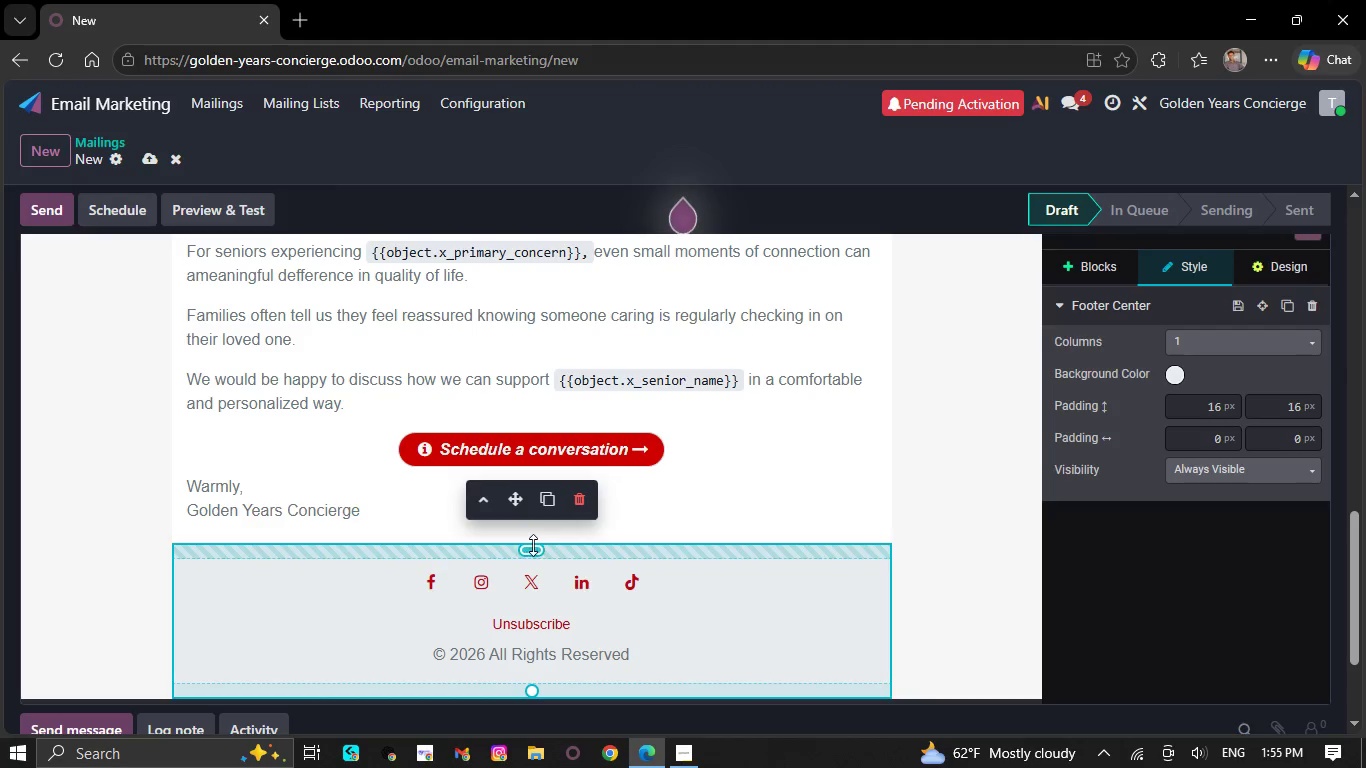 
left_click_drag(start_coordinate=[535, 546], to_coordinate=[541, 534])
 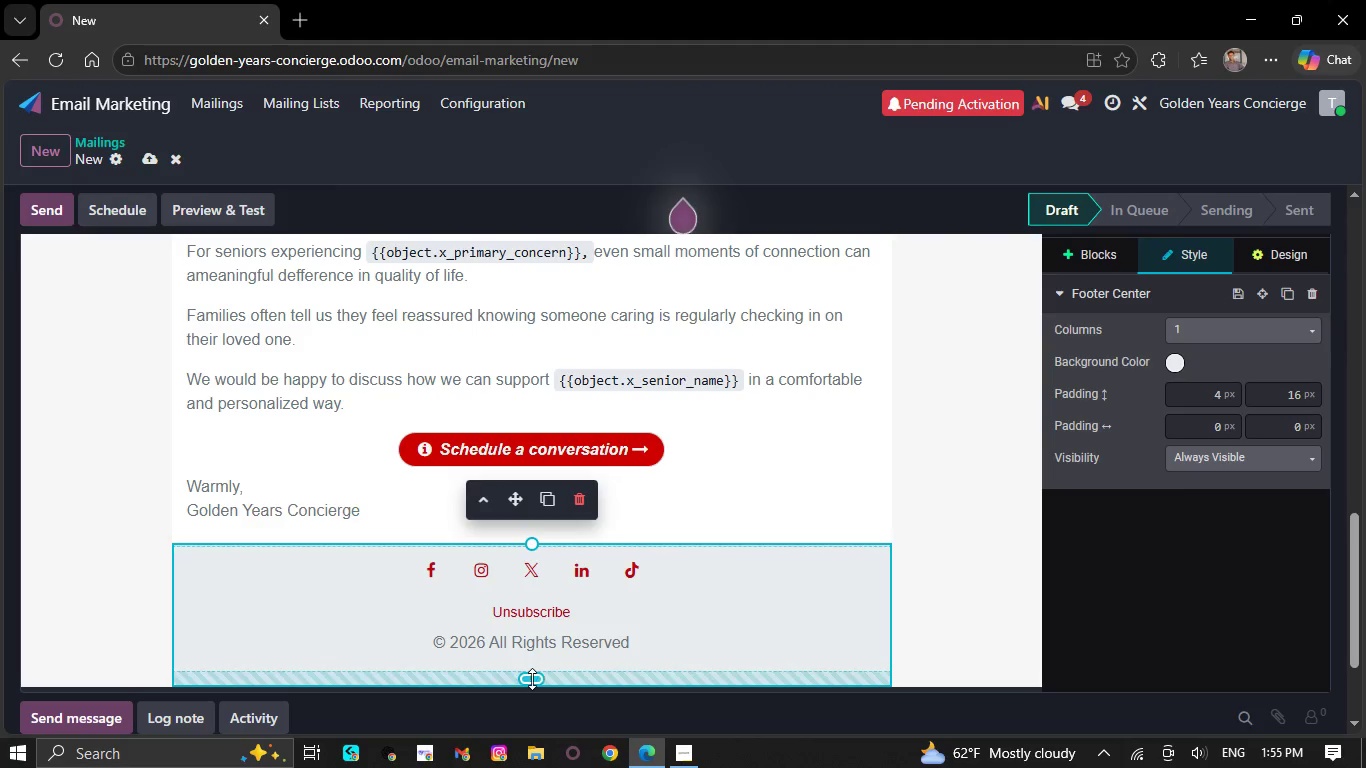 
left_click_drag(start_coordinate=[534, 675], to_coordinate=[542, 656])
 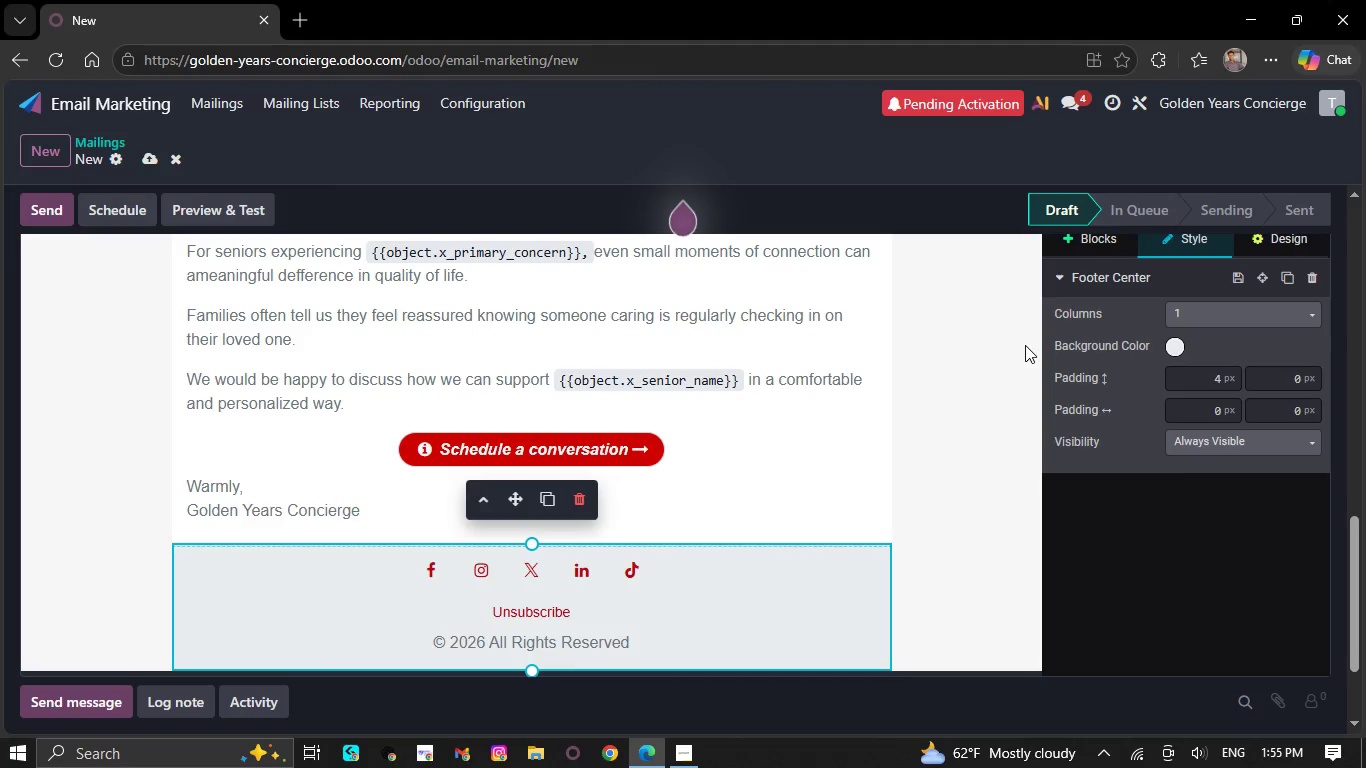 
left_click([1011, 356])
 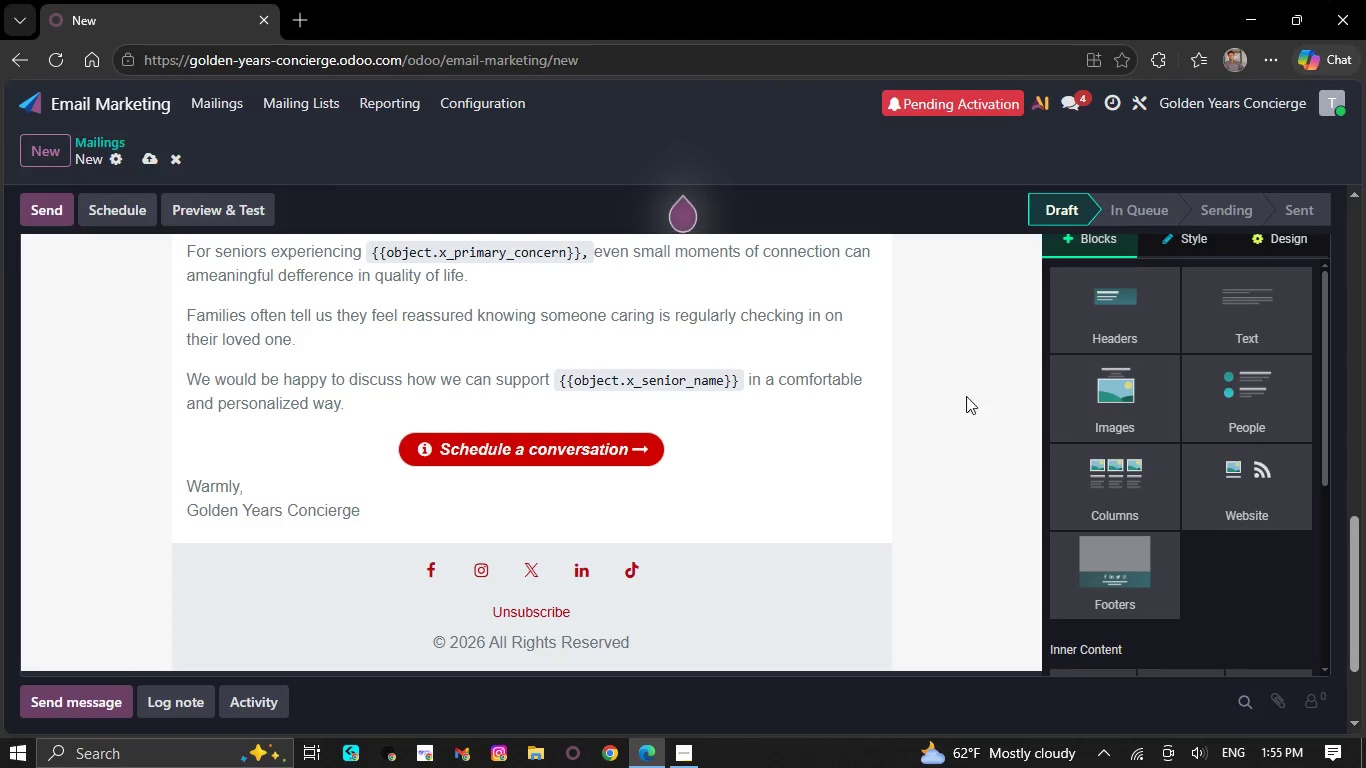 
scroll: coordinate [860, 420], scroll_direction: up, amount: 9.0
 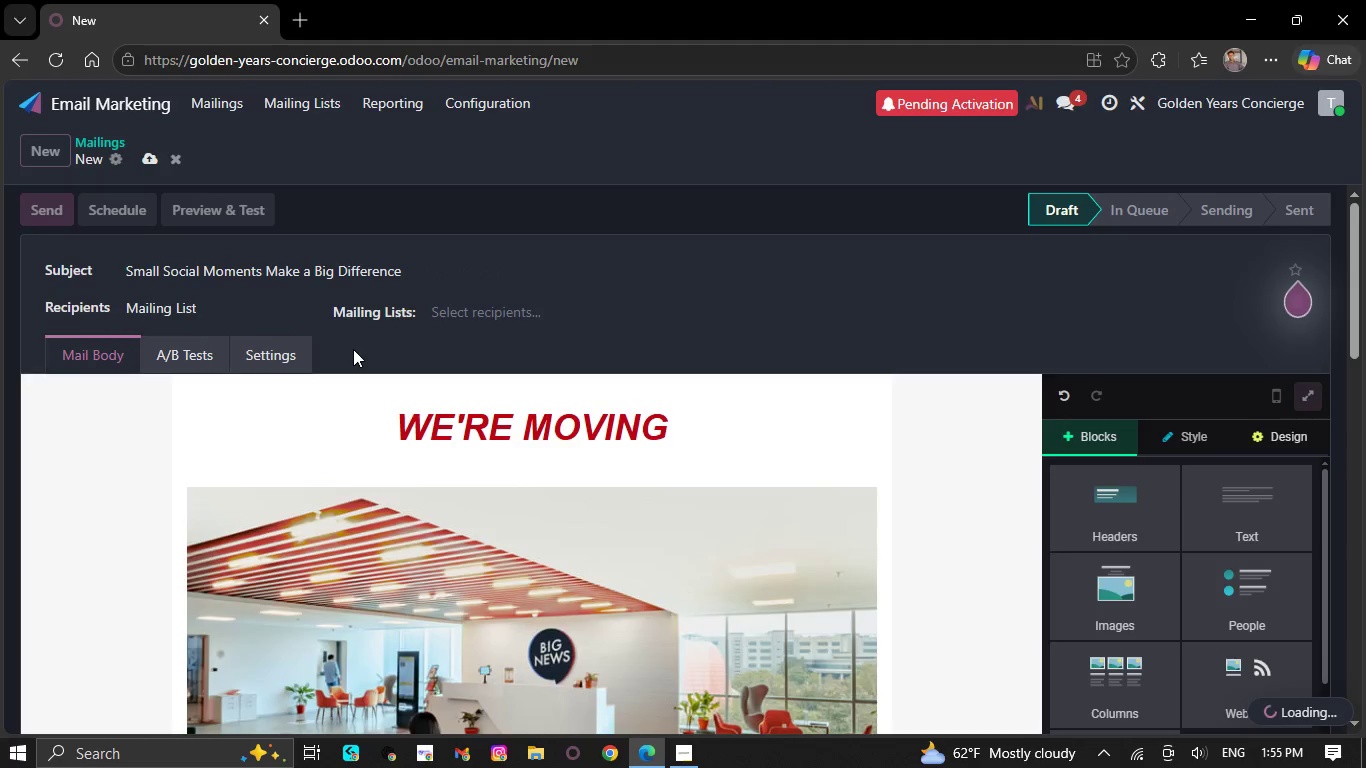 
wait(5.17)
 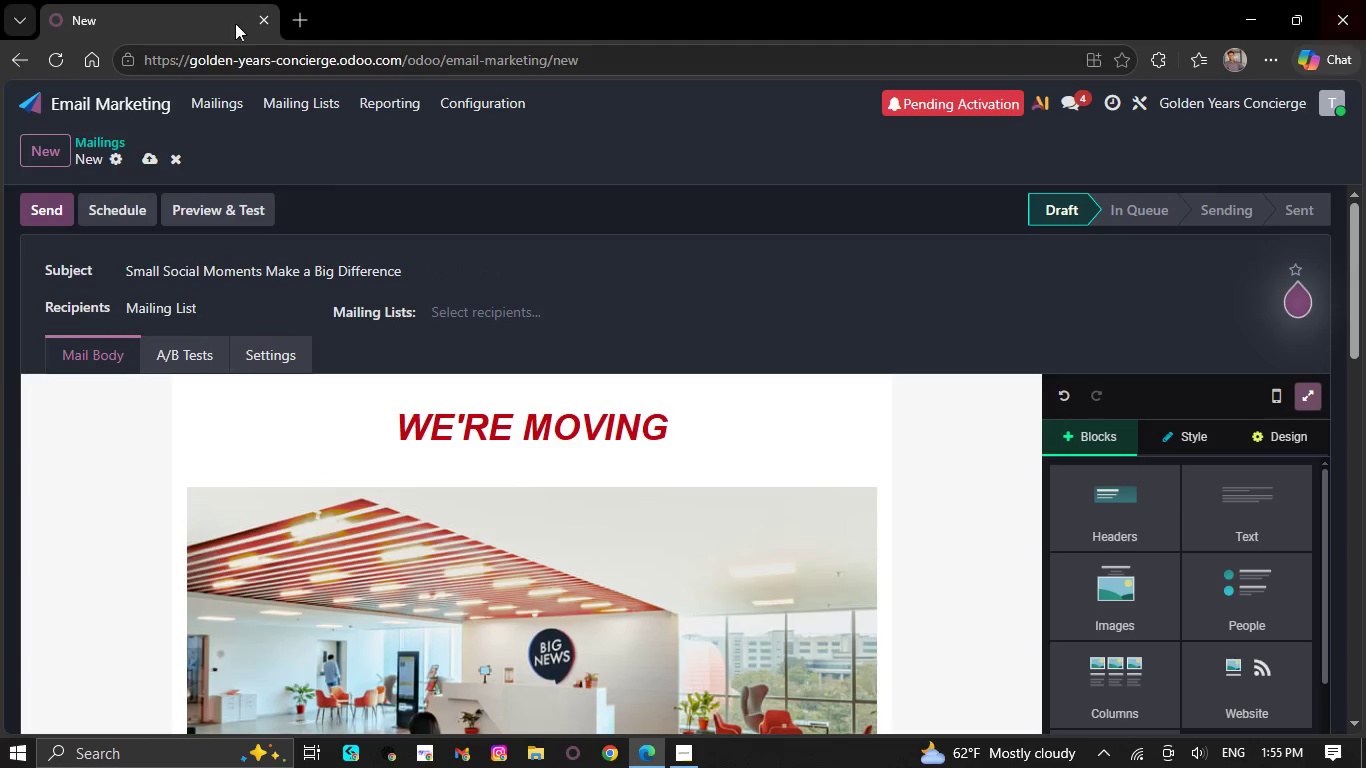 
scroll: coordinate [337, 451], scroll_direction: down, amount: 10.0
 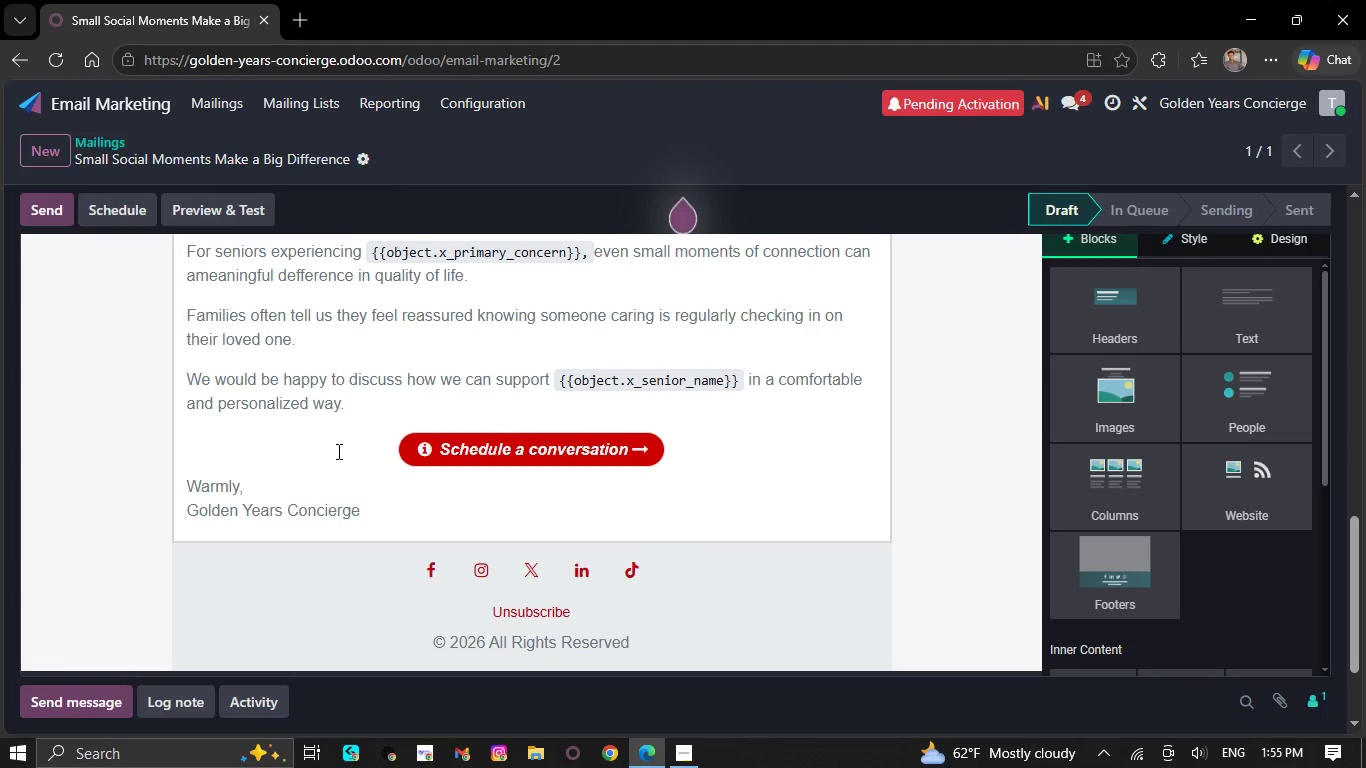 
scroll: coordinate [337, 451], scroll_direction: up, amount: 8.0
 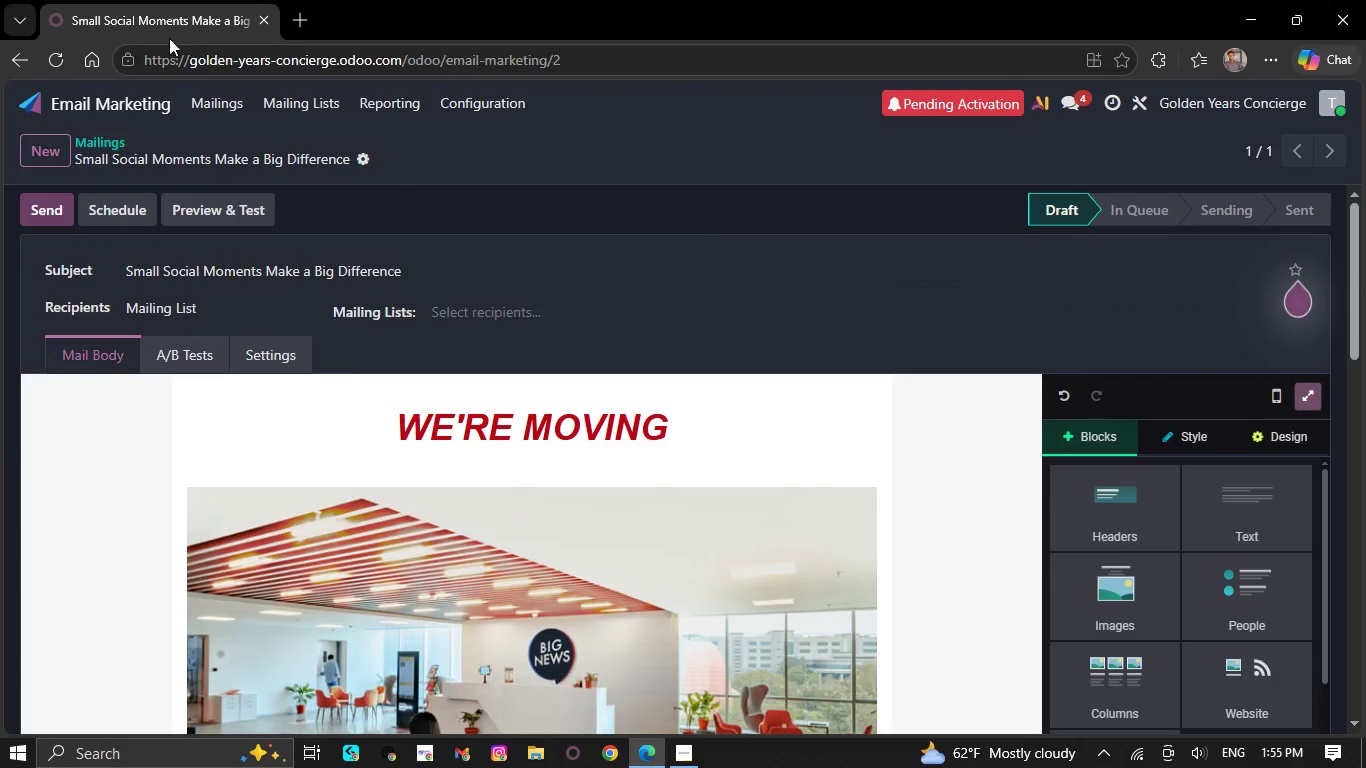 
left_click([212, 102])
 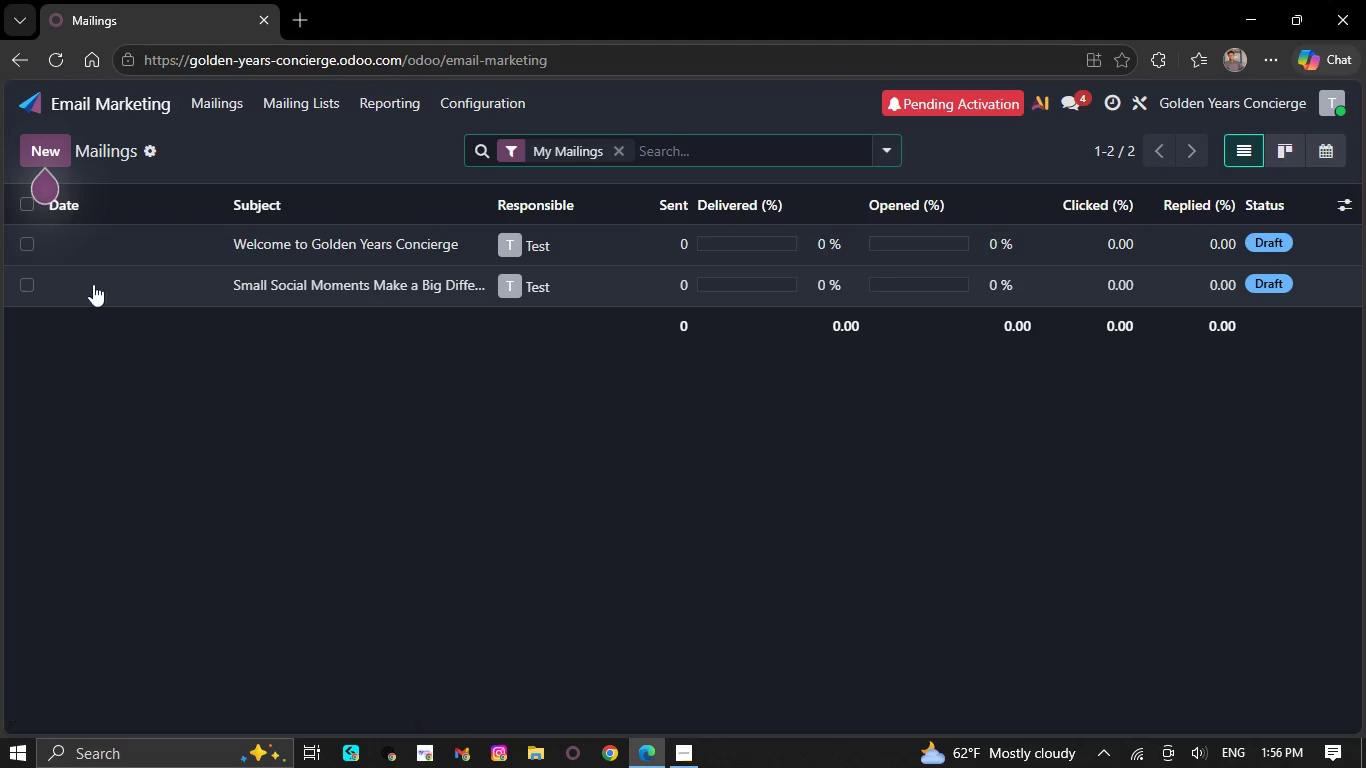 
left_click([45, 147])
 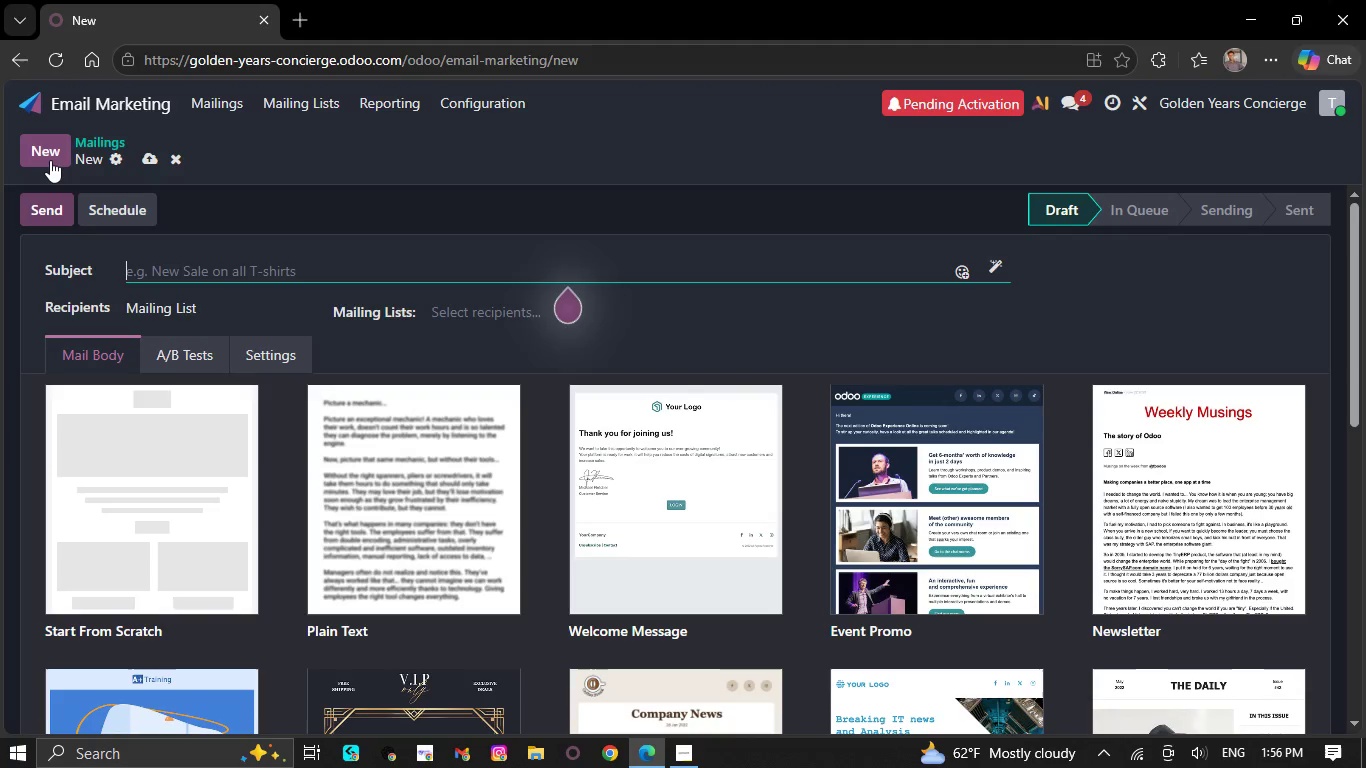 
wait(11.06)
 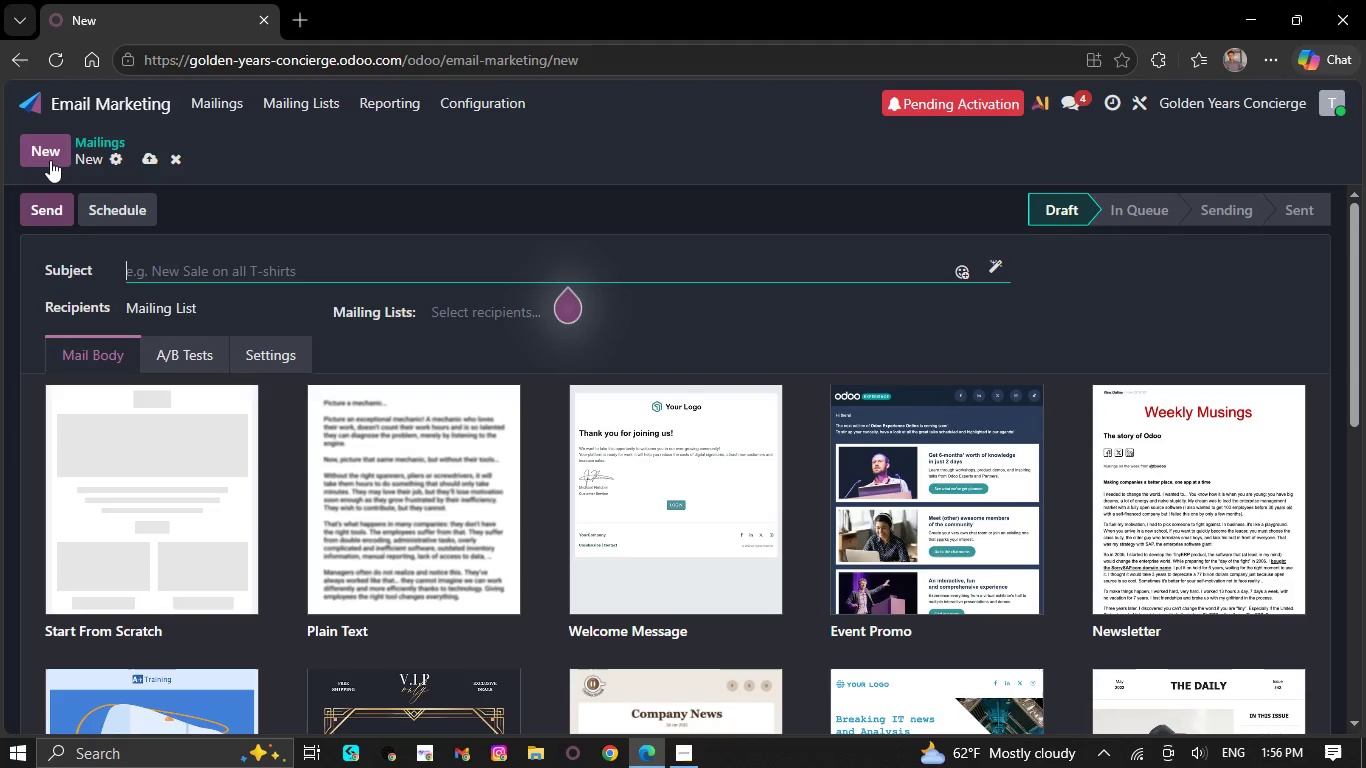 
type(l)
key(Backspace)
type(Let's Talk A )
key(Backspace)
type(bout Support Options)
 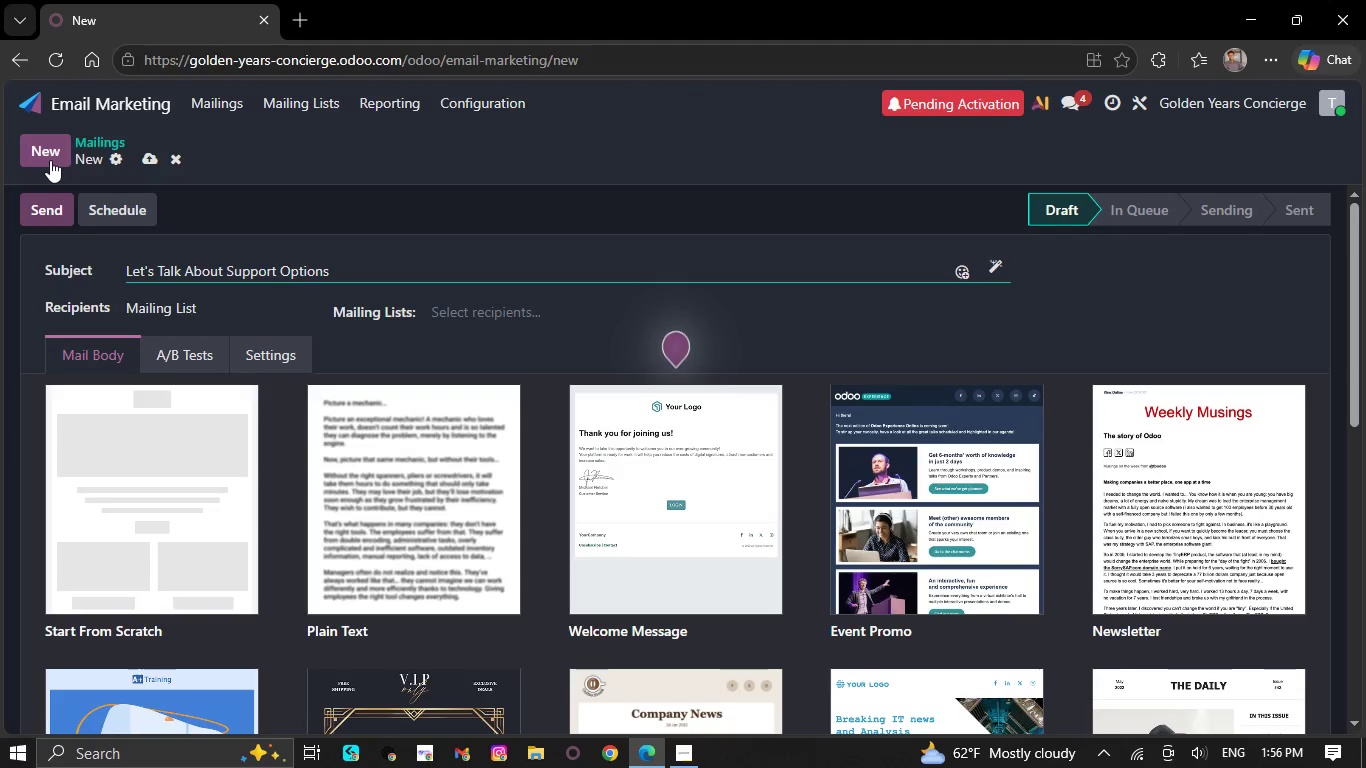 
wait(6.77)
 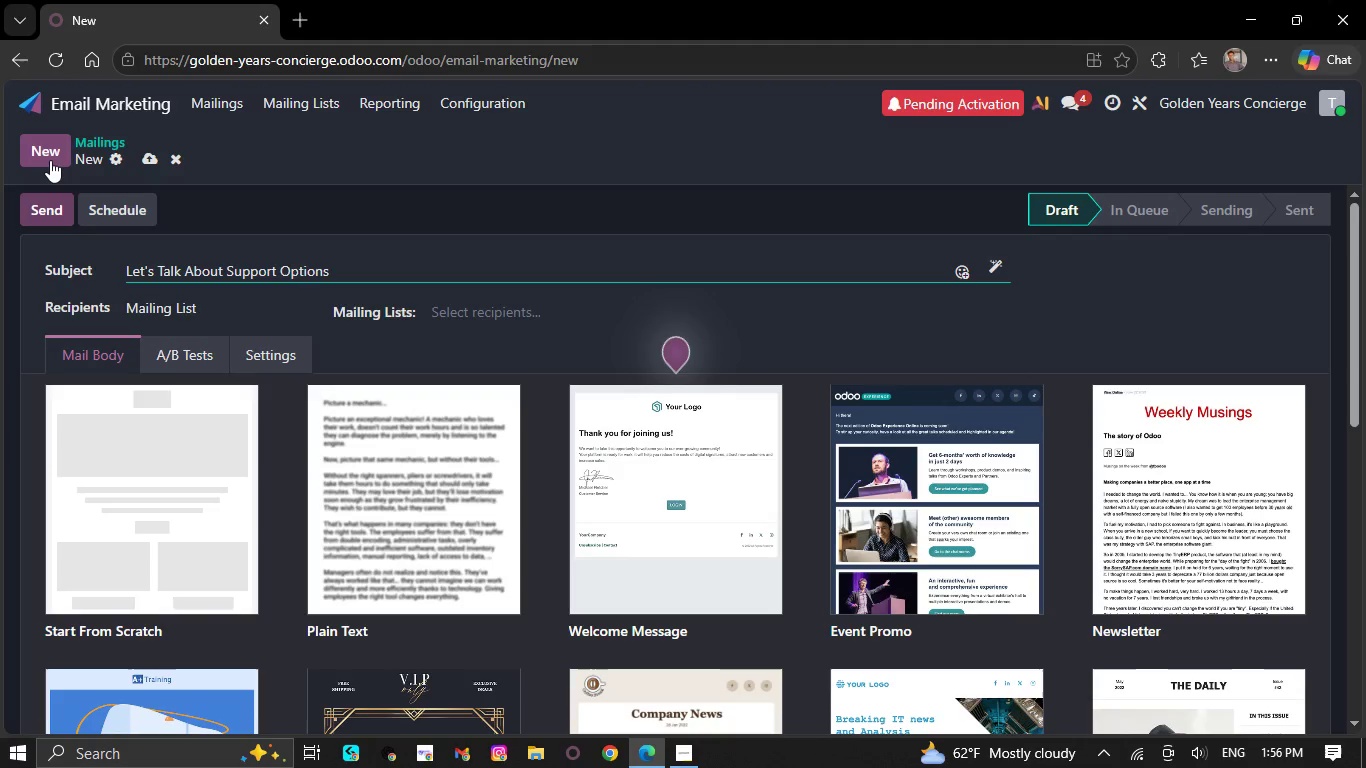 
scroll: coordinate [128, 495], scroll_direction: down, amount: 5.0
 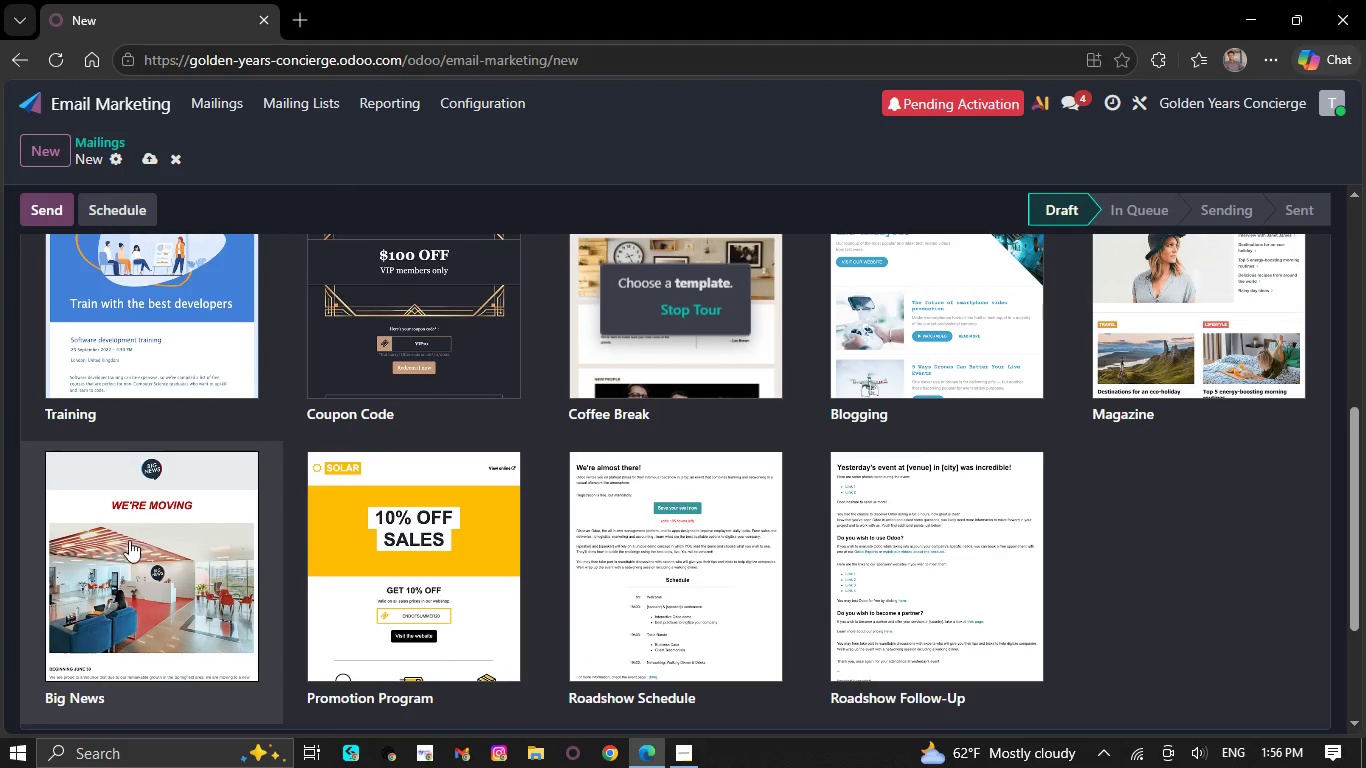 
left_click([129, 550])
 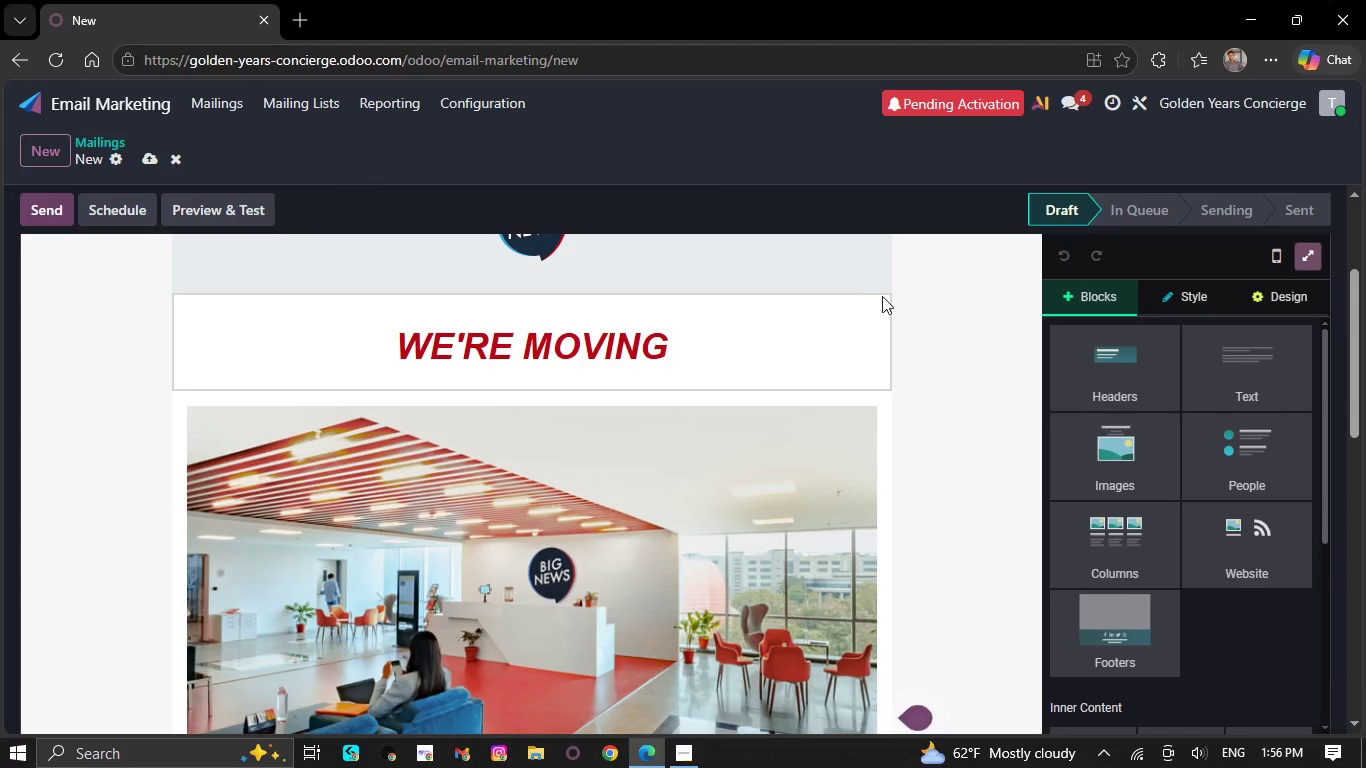 
left_click([889, 289])
 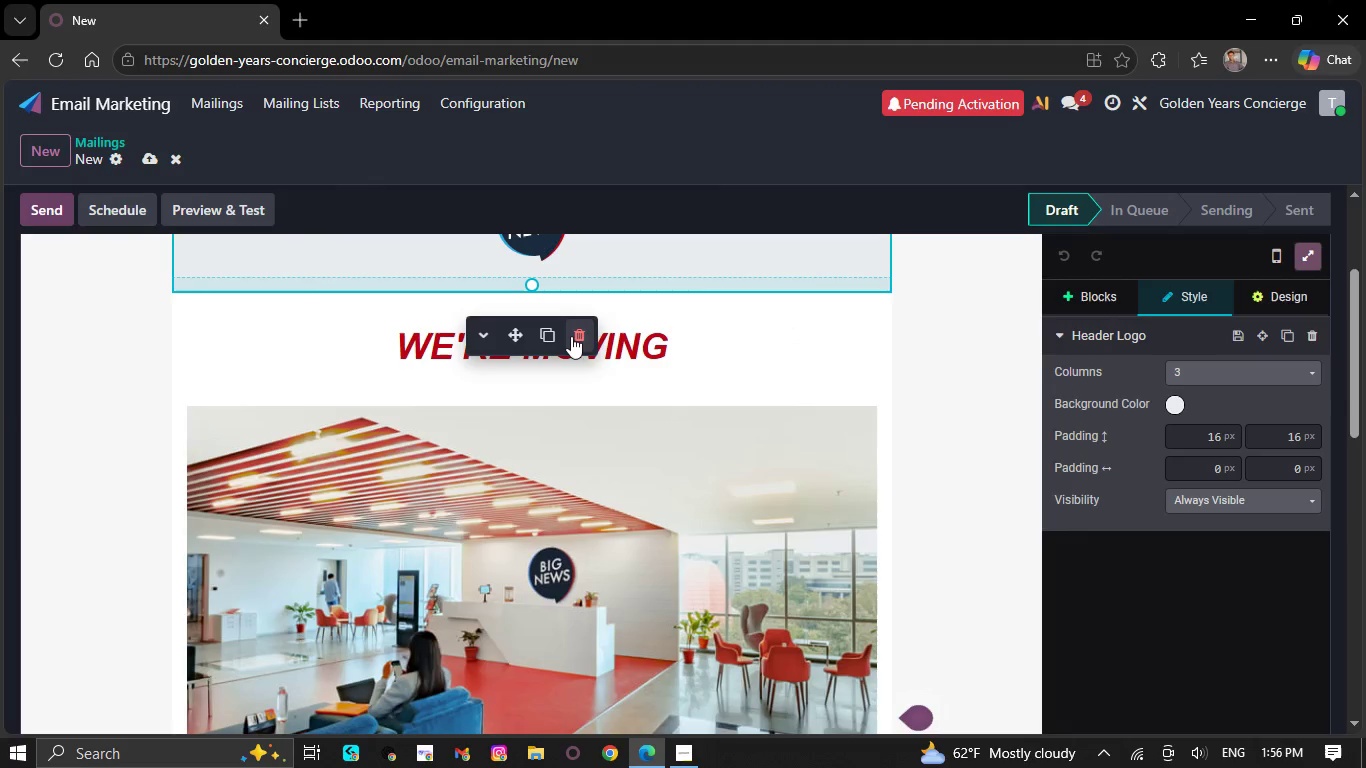 
left_click([574, 329])
 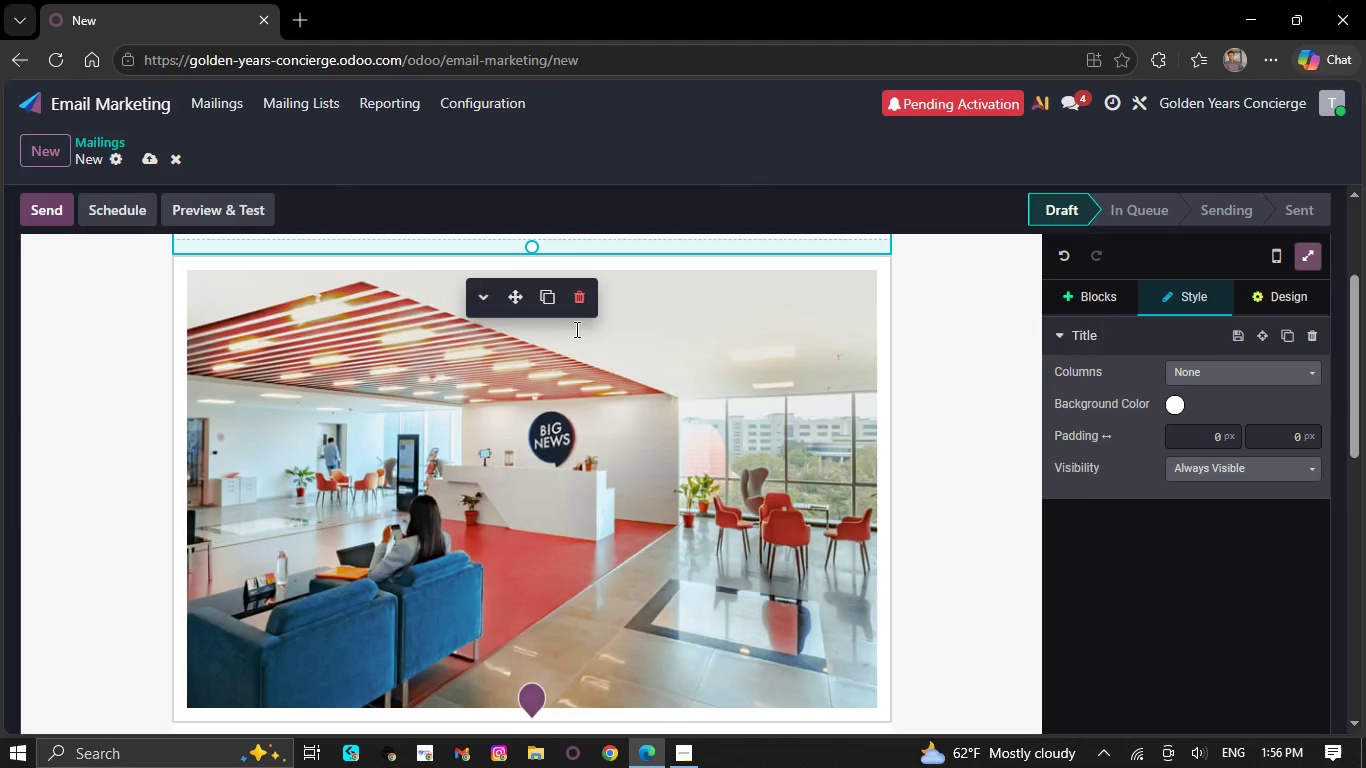 
scroll: coordinate [564, 393], scroll_direction: down, amount: 6.0
 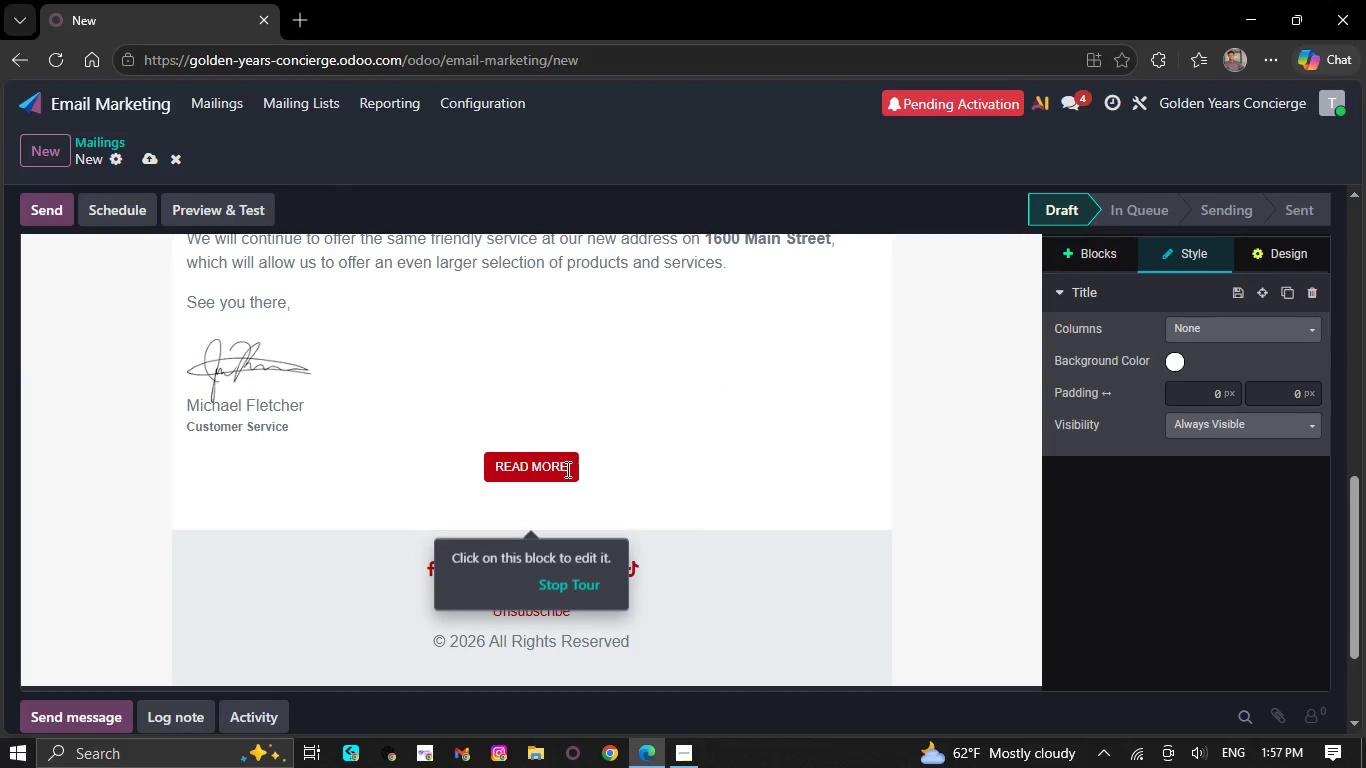 
left_click([567, 470])
 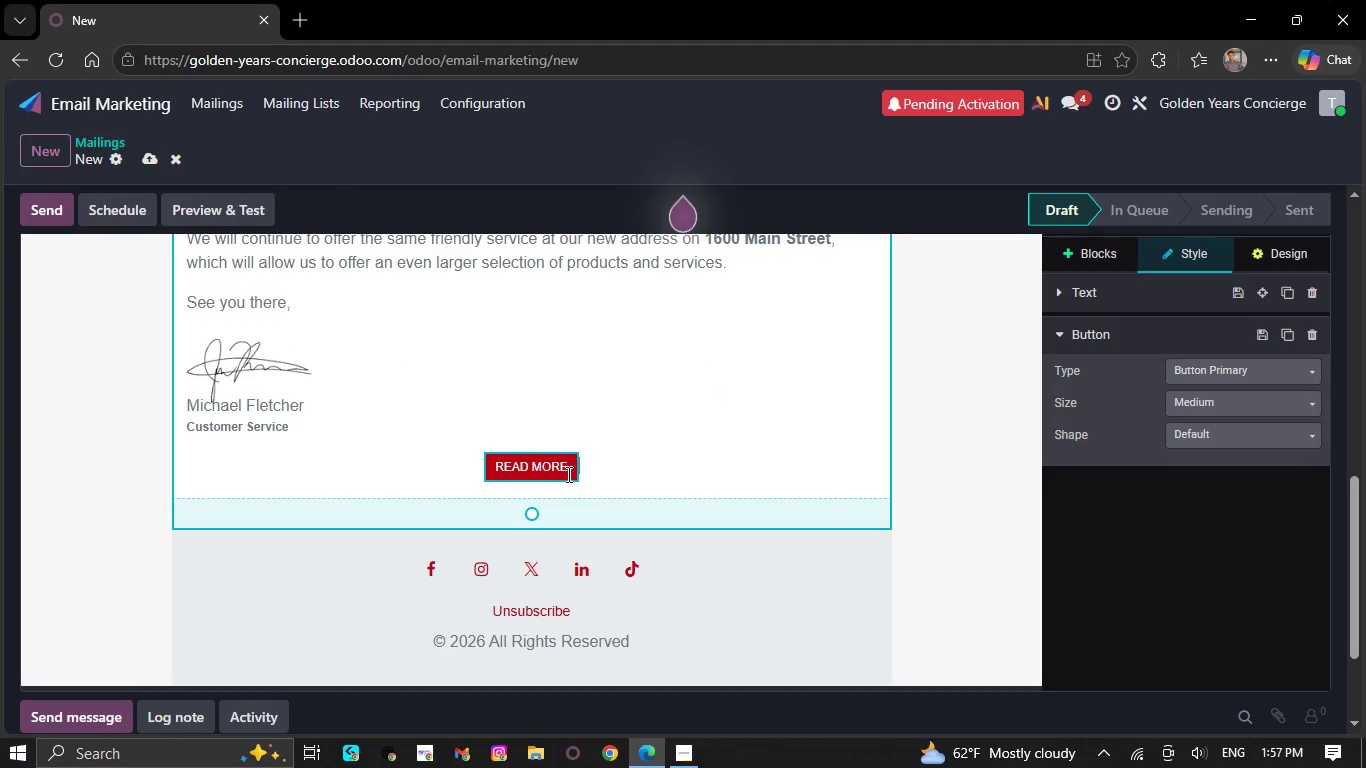 
key(Backspace)
 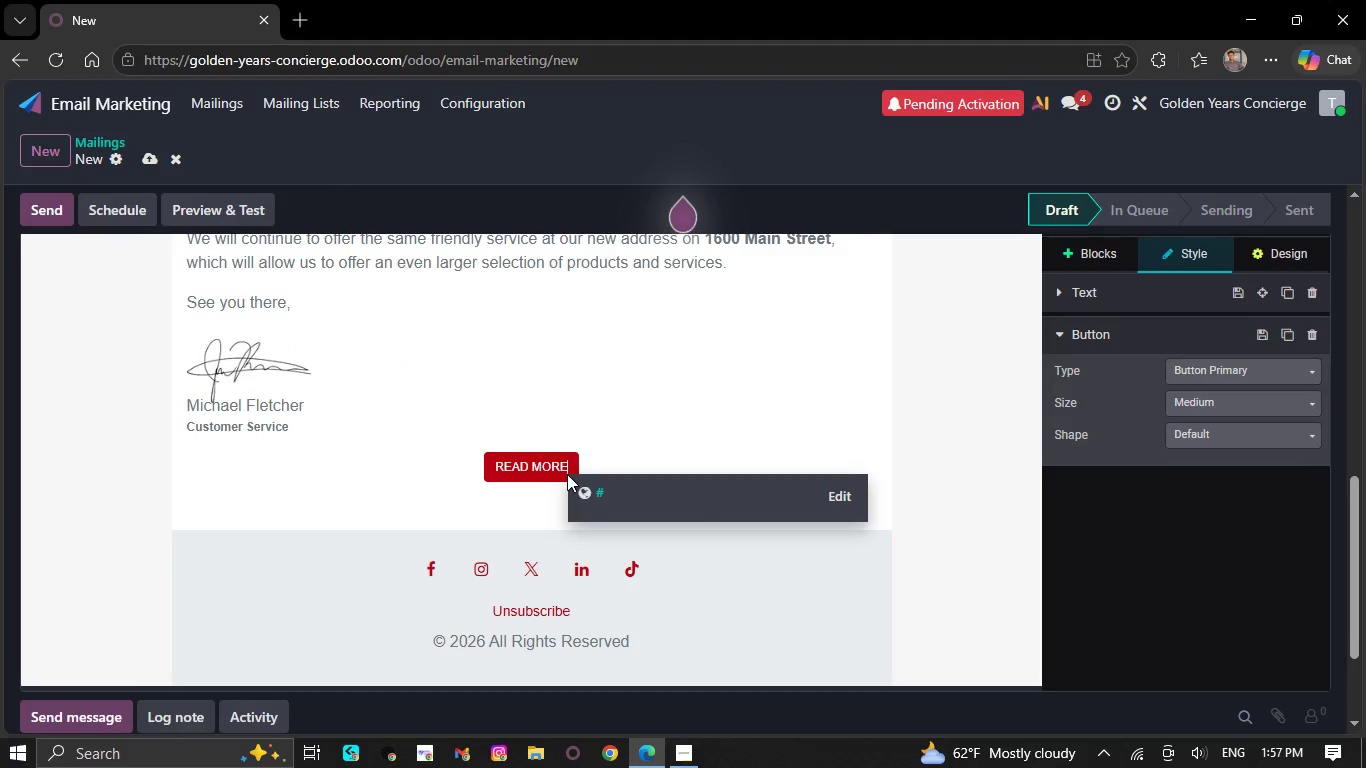 
key(Backspace)
 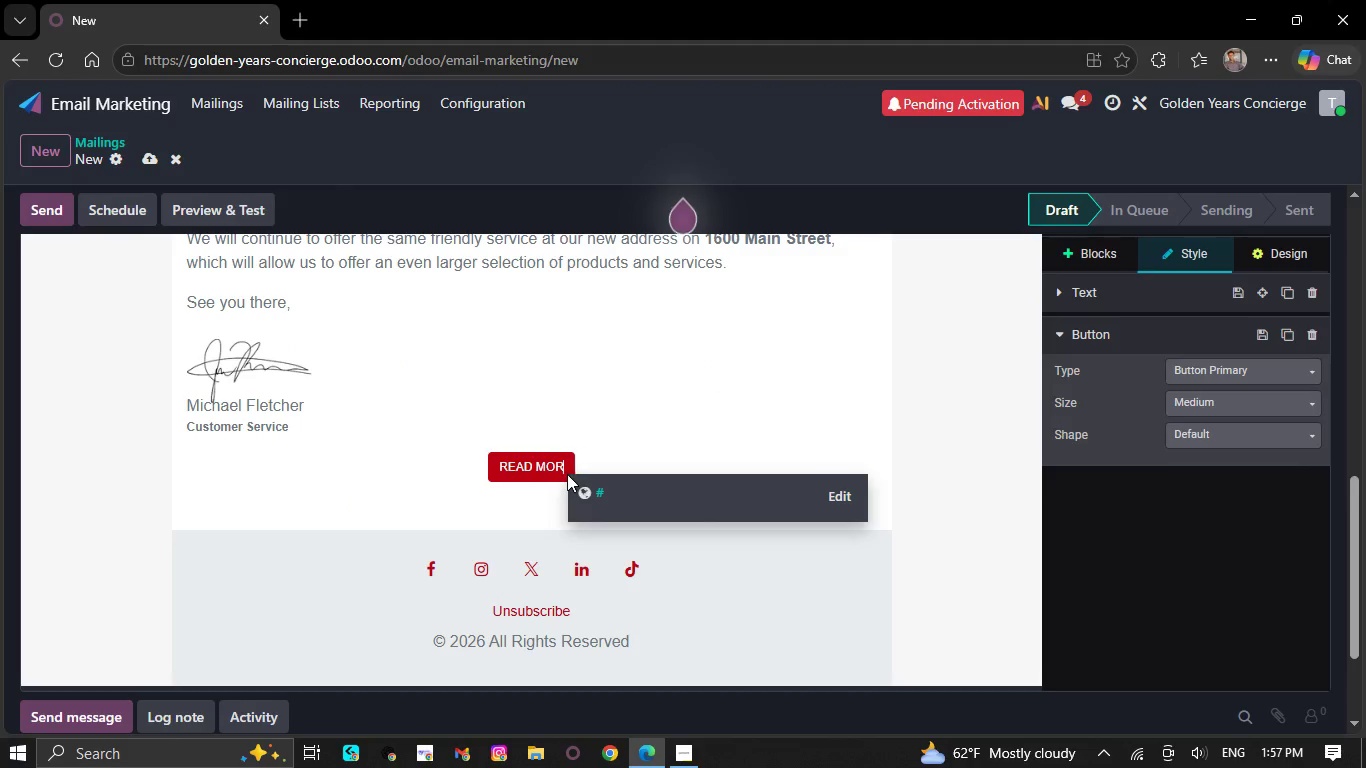 
key(Backspace)
 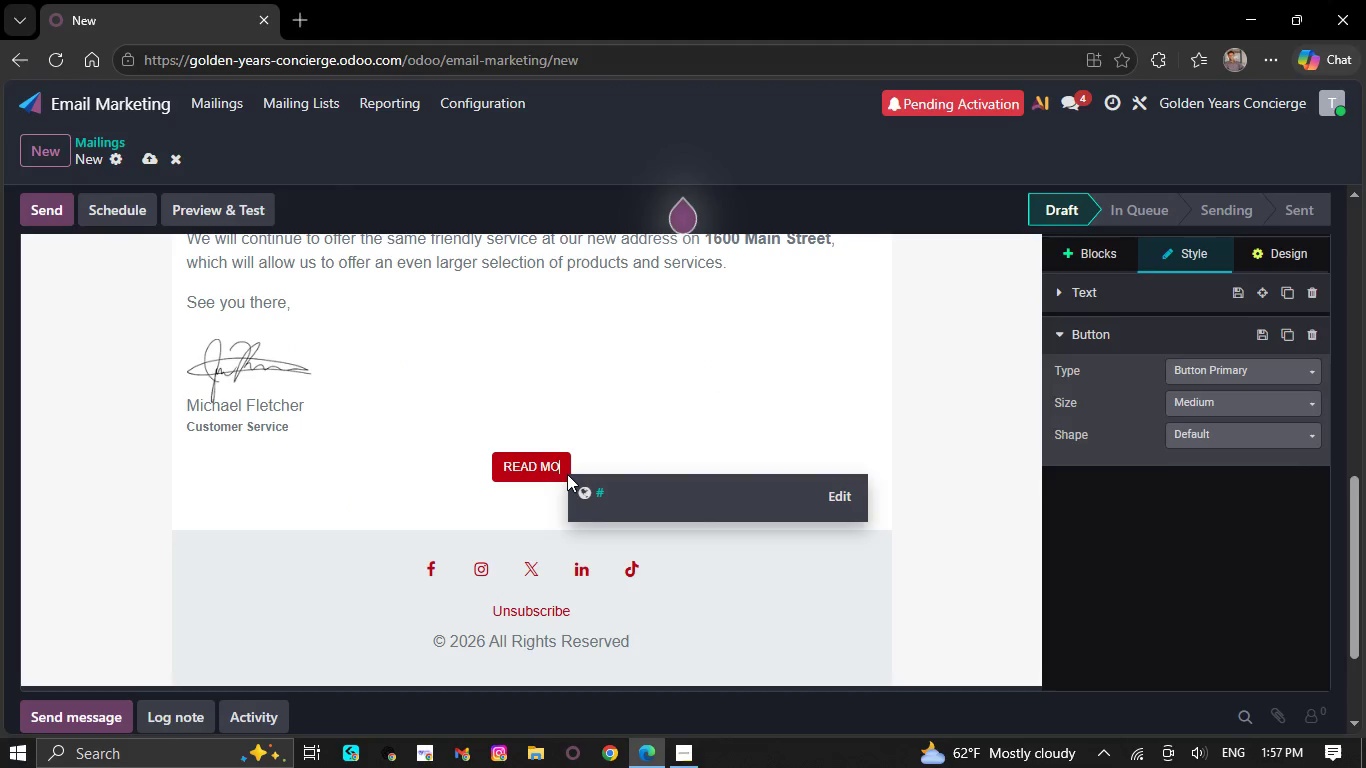 
key(Backspace)
 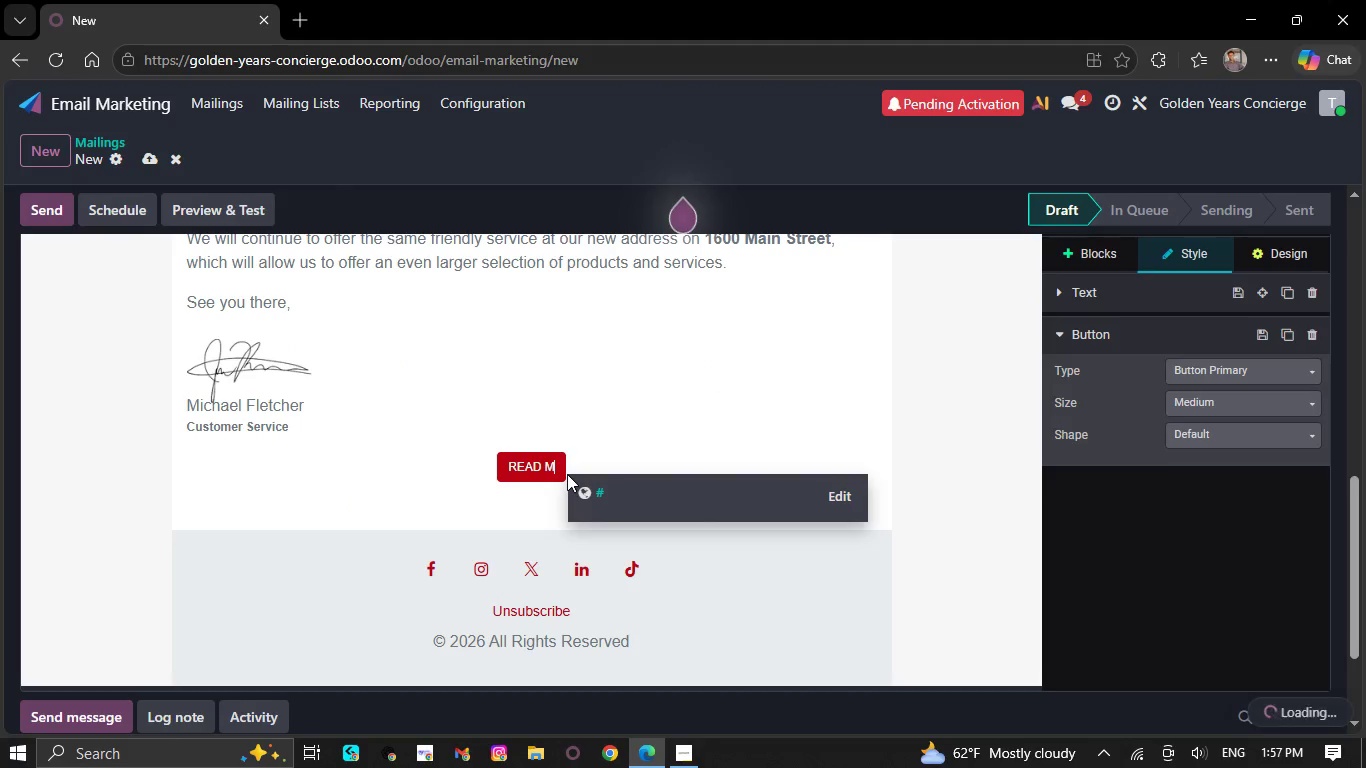 
key(Backspace)
 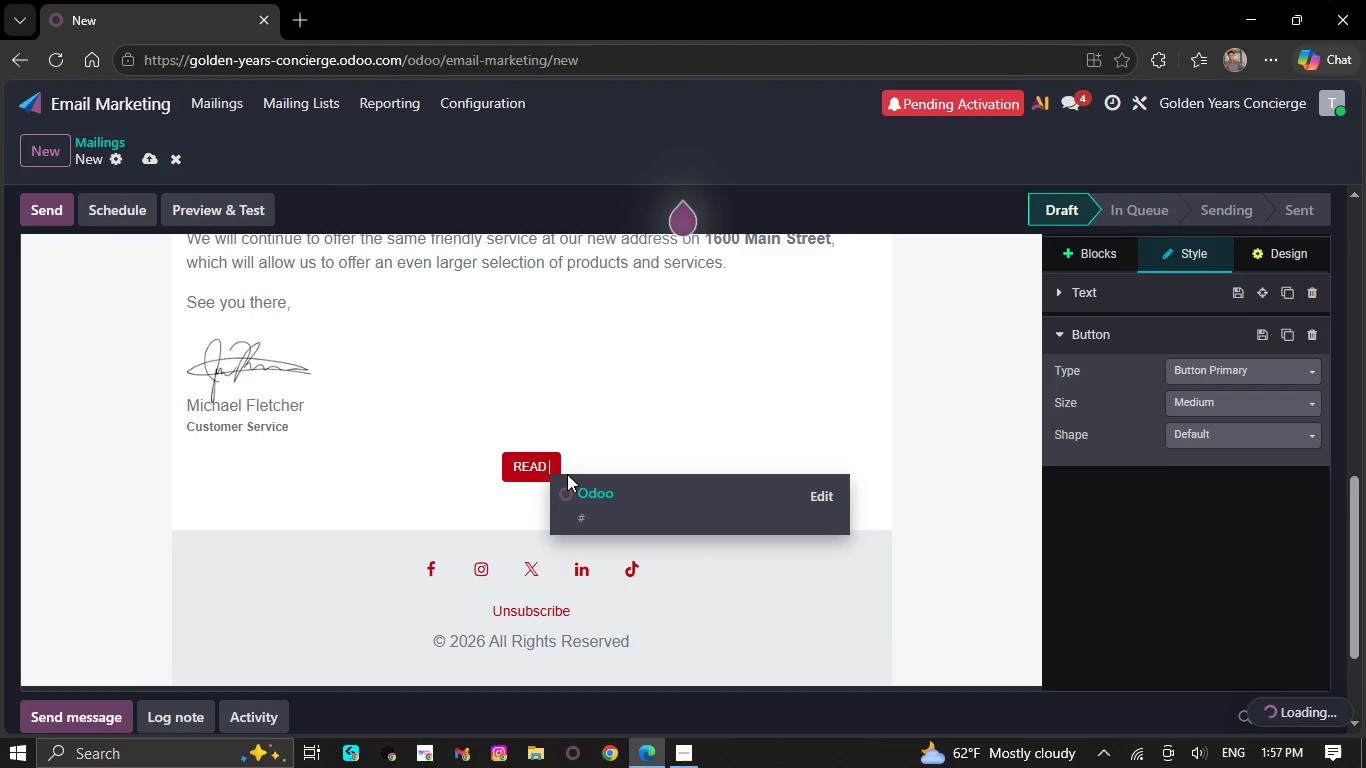 
key(Backspace)
 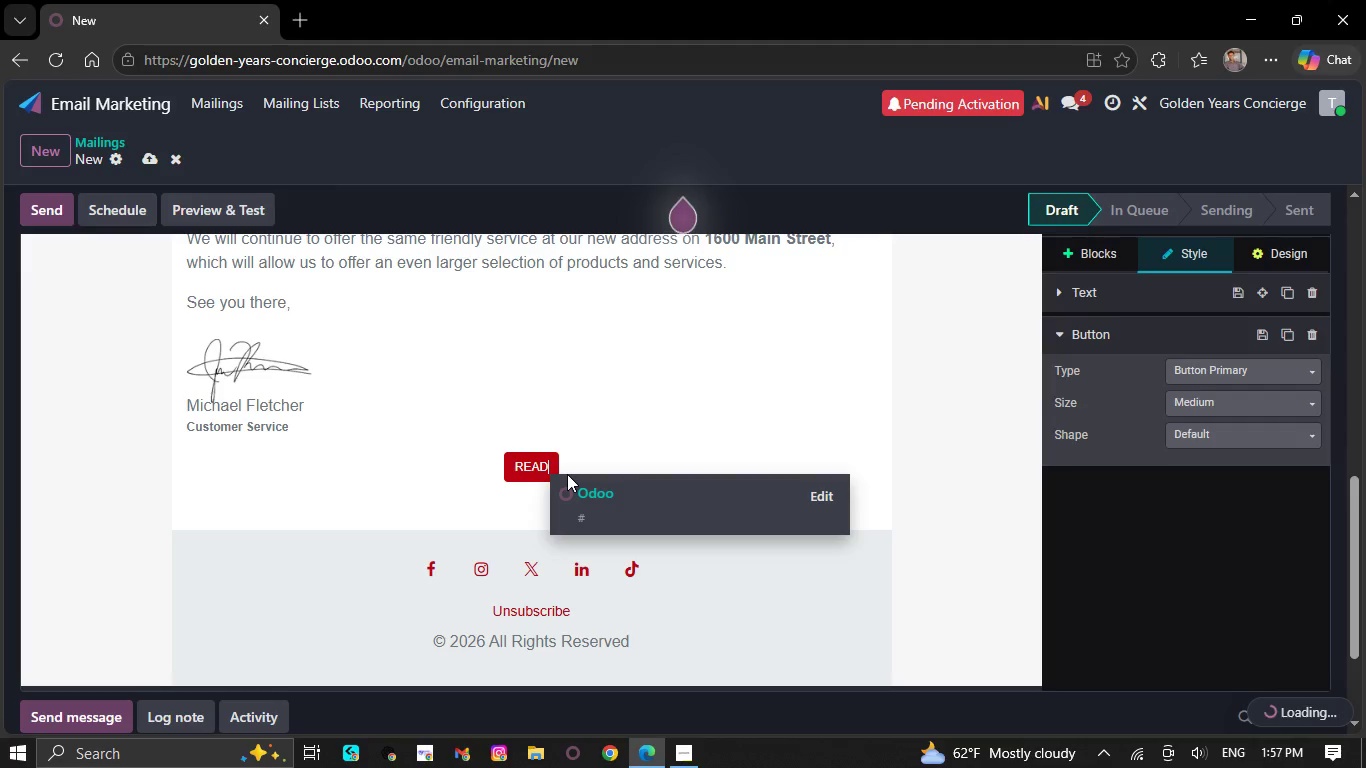 
key(Backspace)
 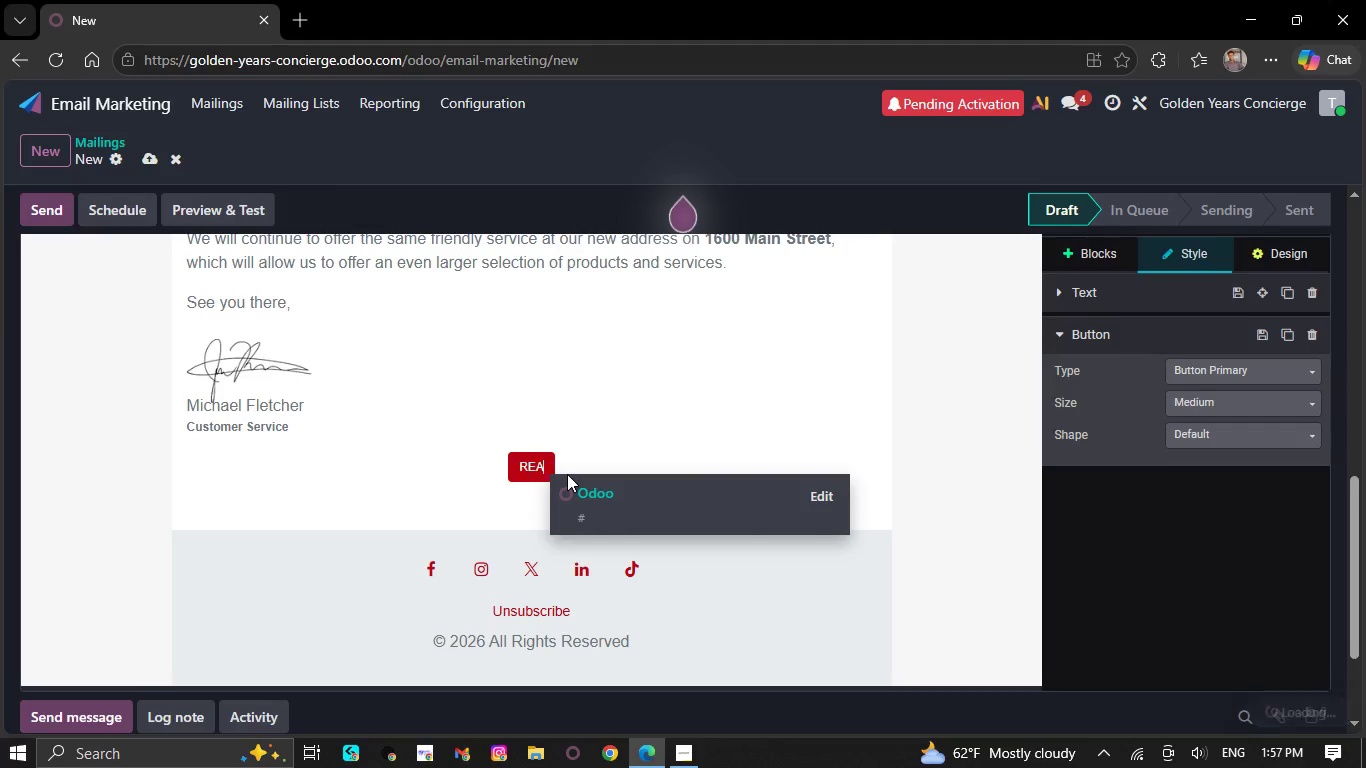 
key(Backspace)
 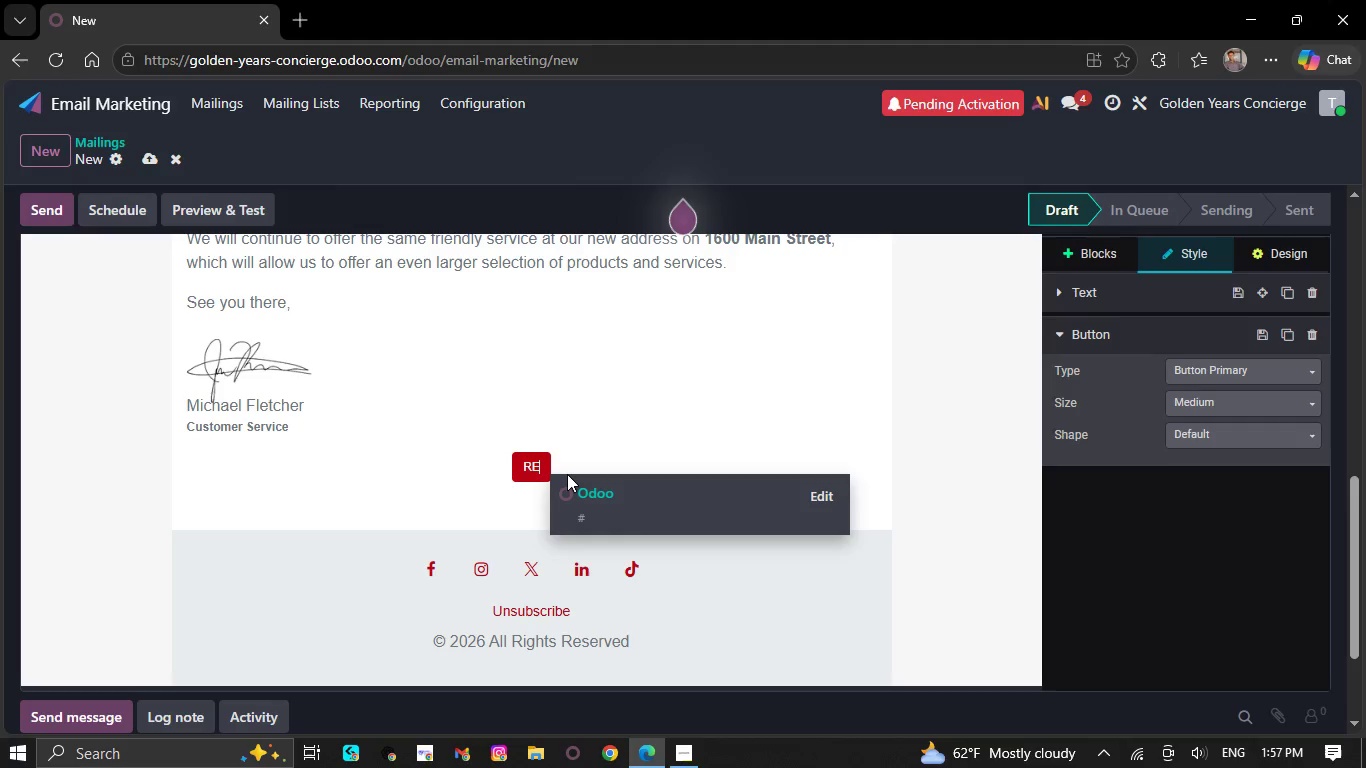 
key(Backspace)
 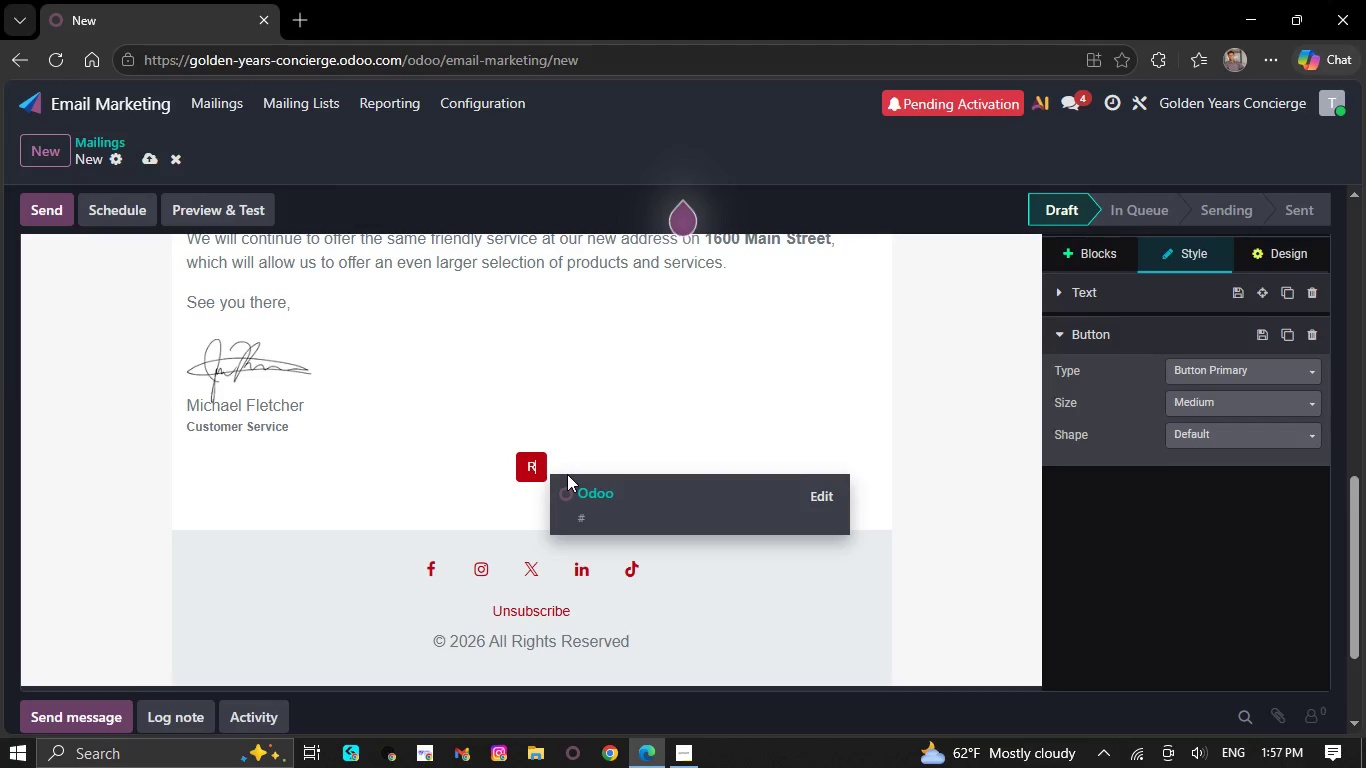 
key(Backspace)
 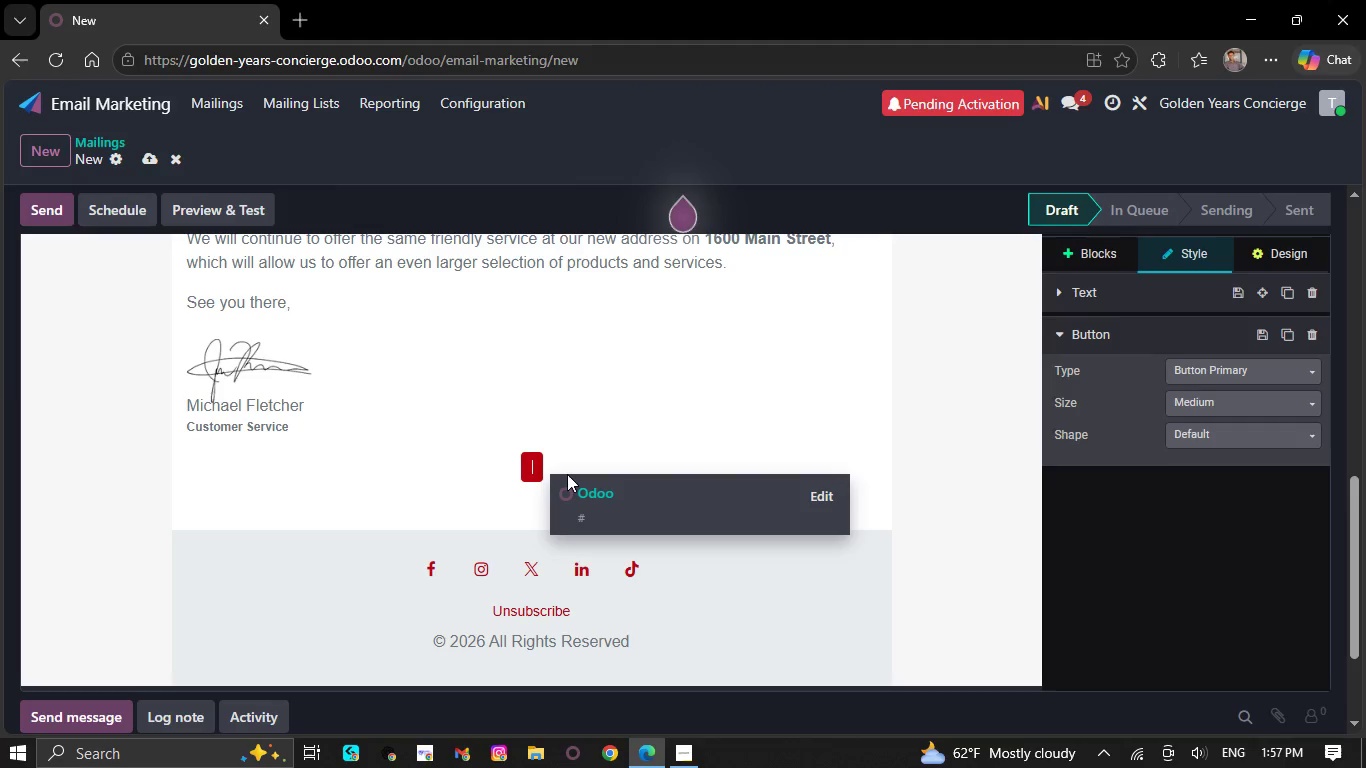 
key(Backspace)
 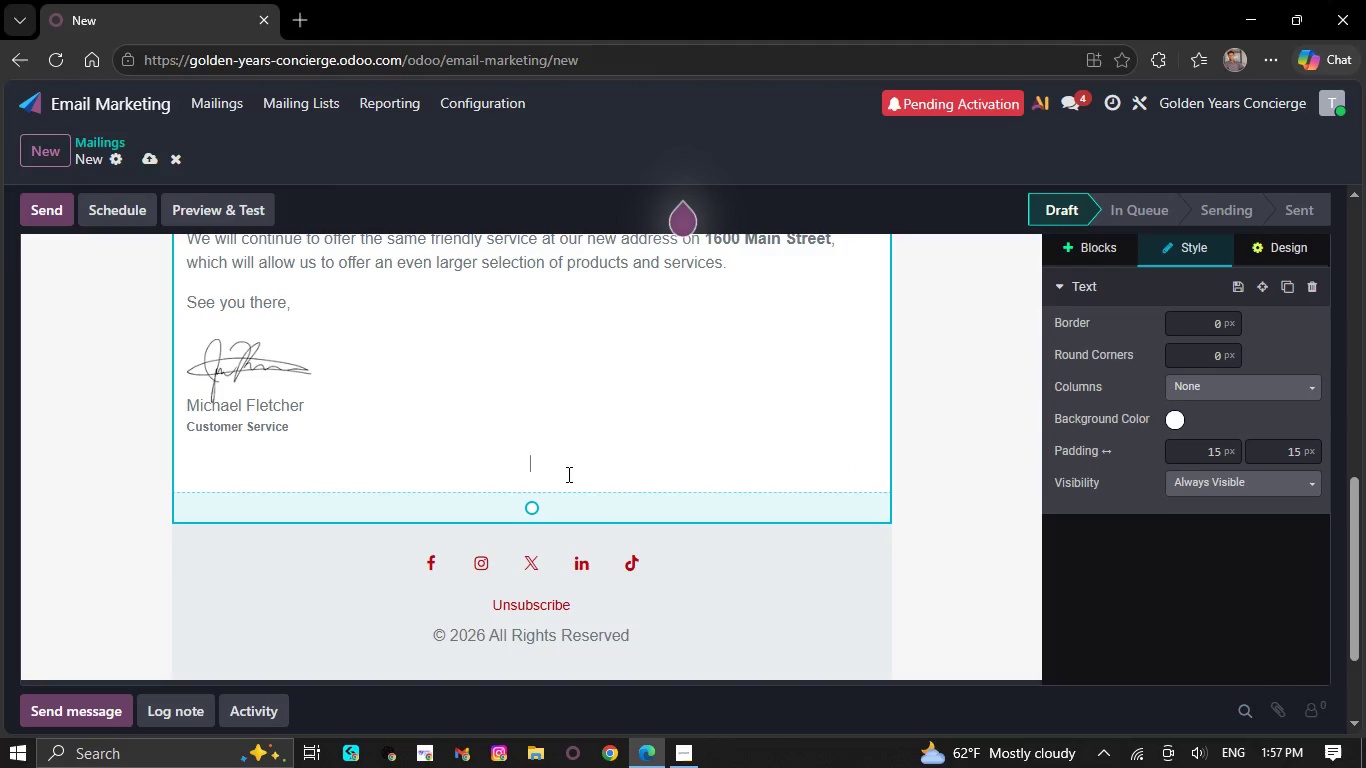 
key(Backspace)
 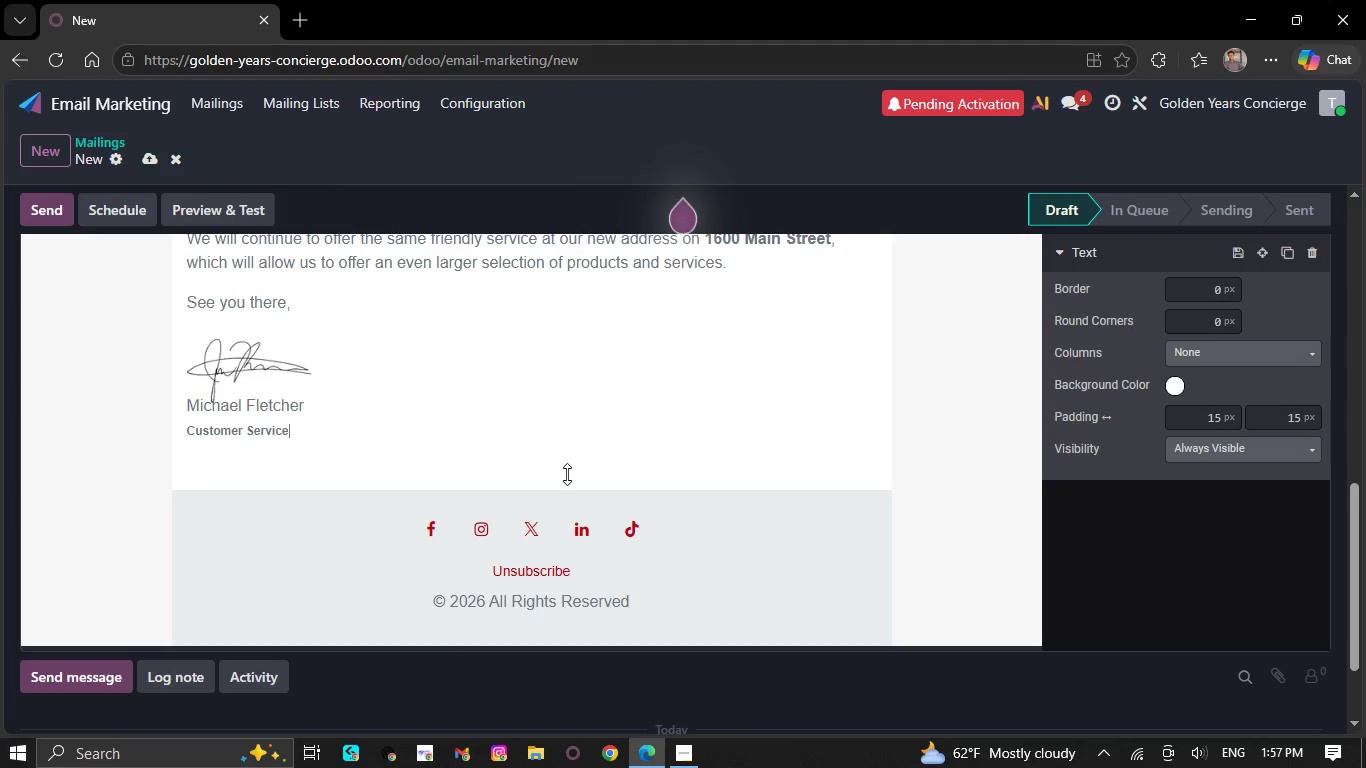 
key(Backspace)
 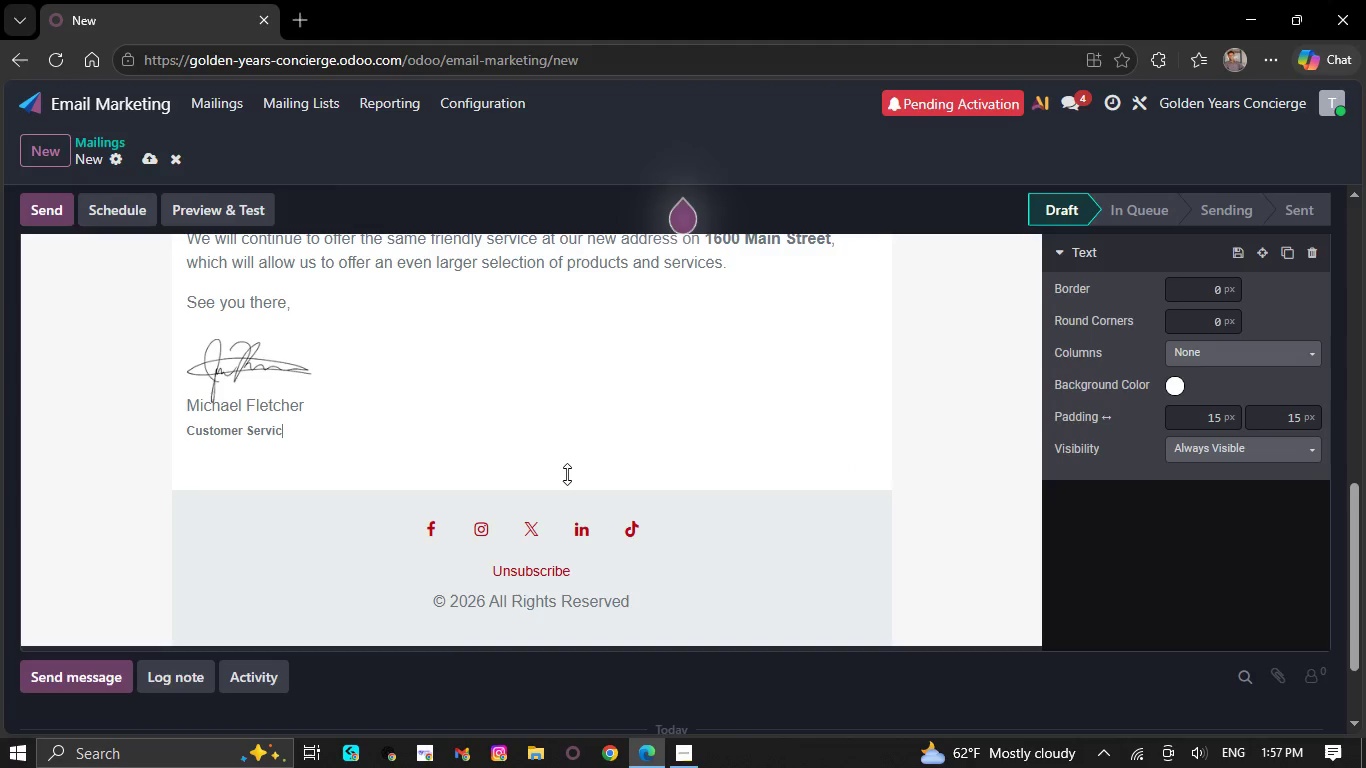 
key(Backspace)
 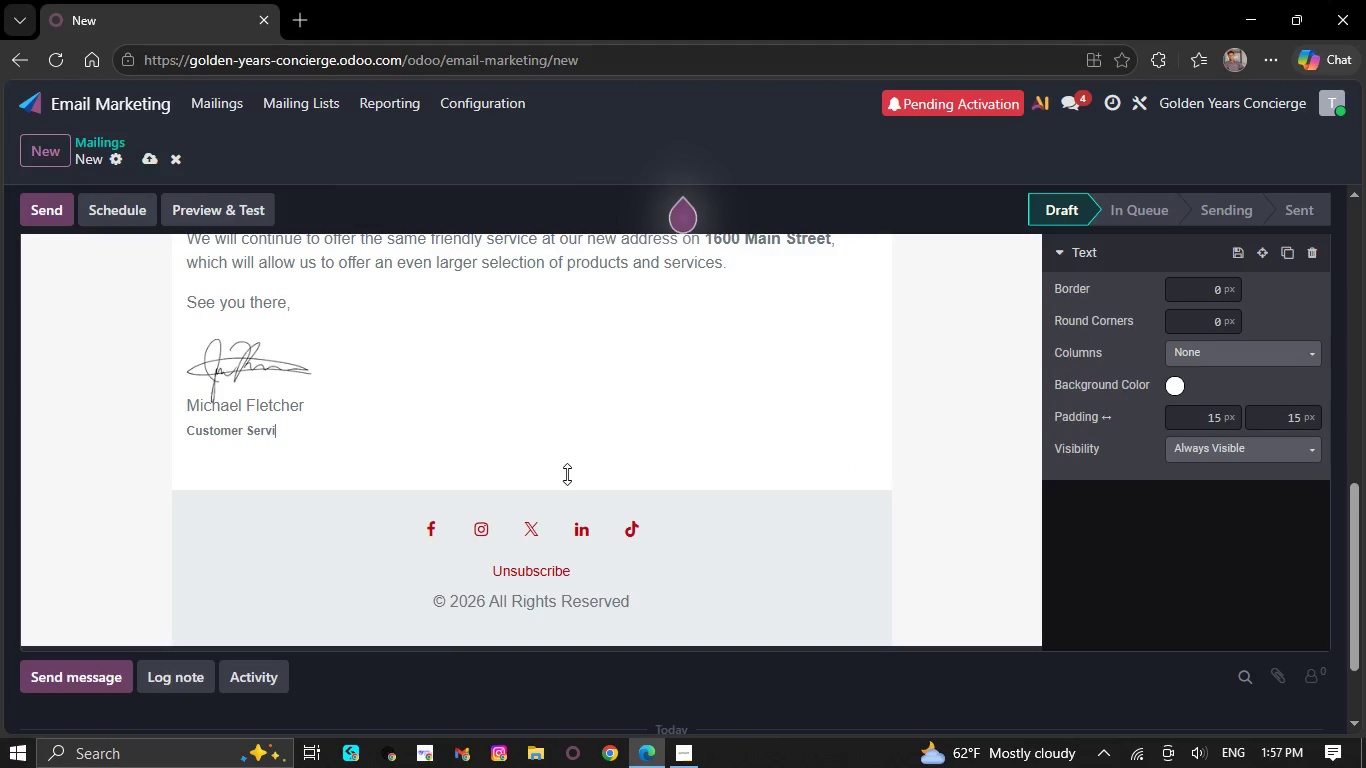 
key(Backspace)
 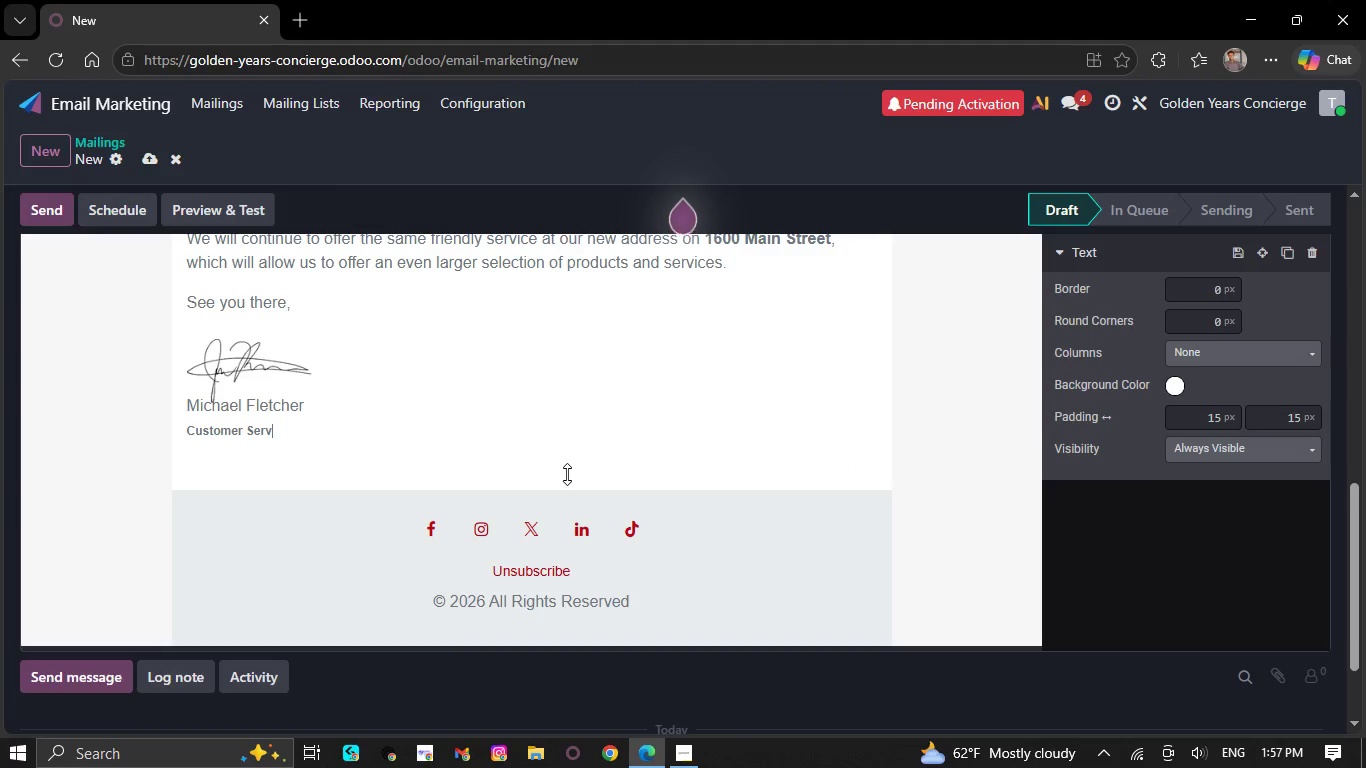 
key(Backspace)
 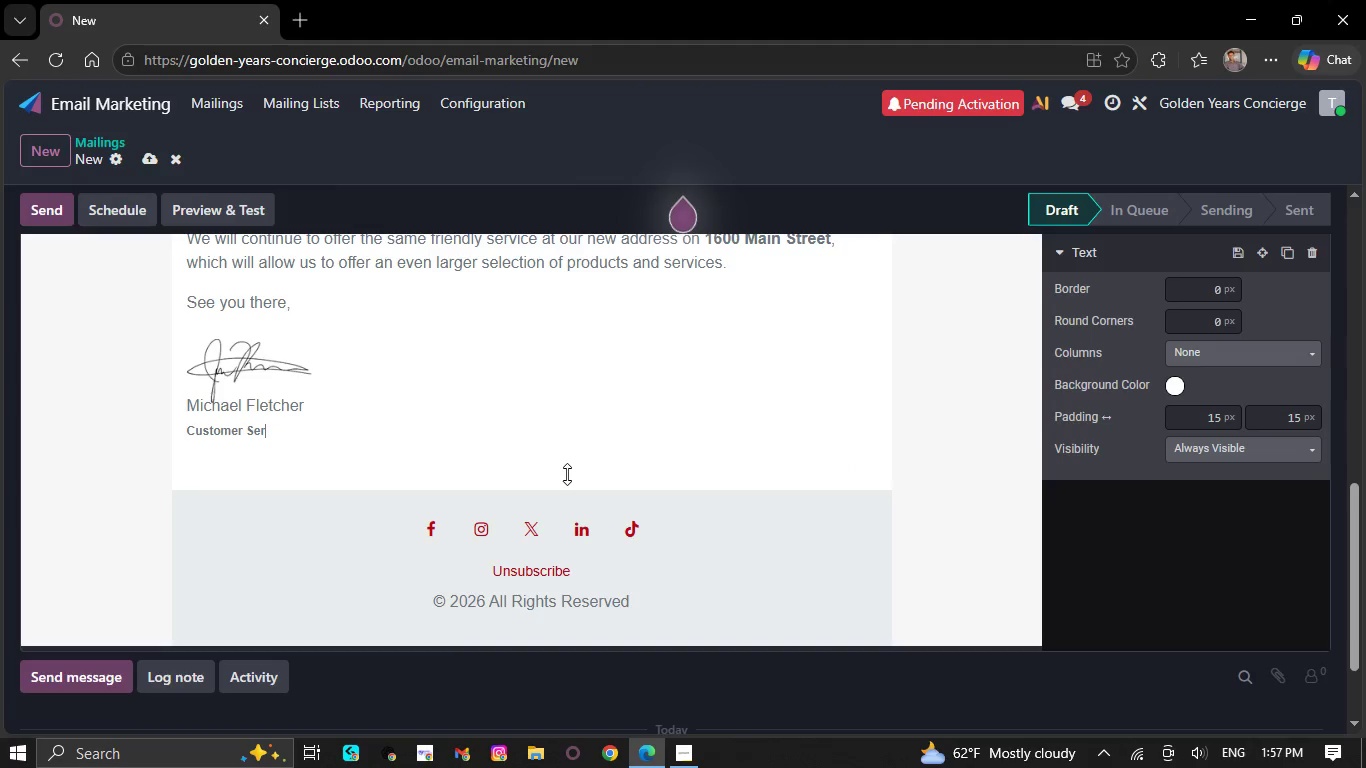 
key(Backspace)
 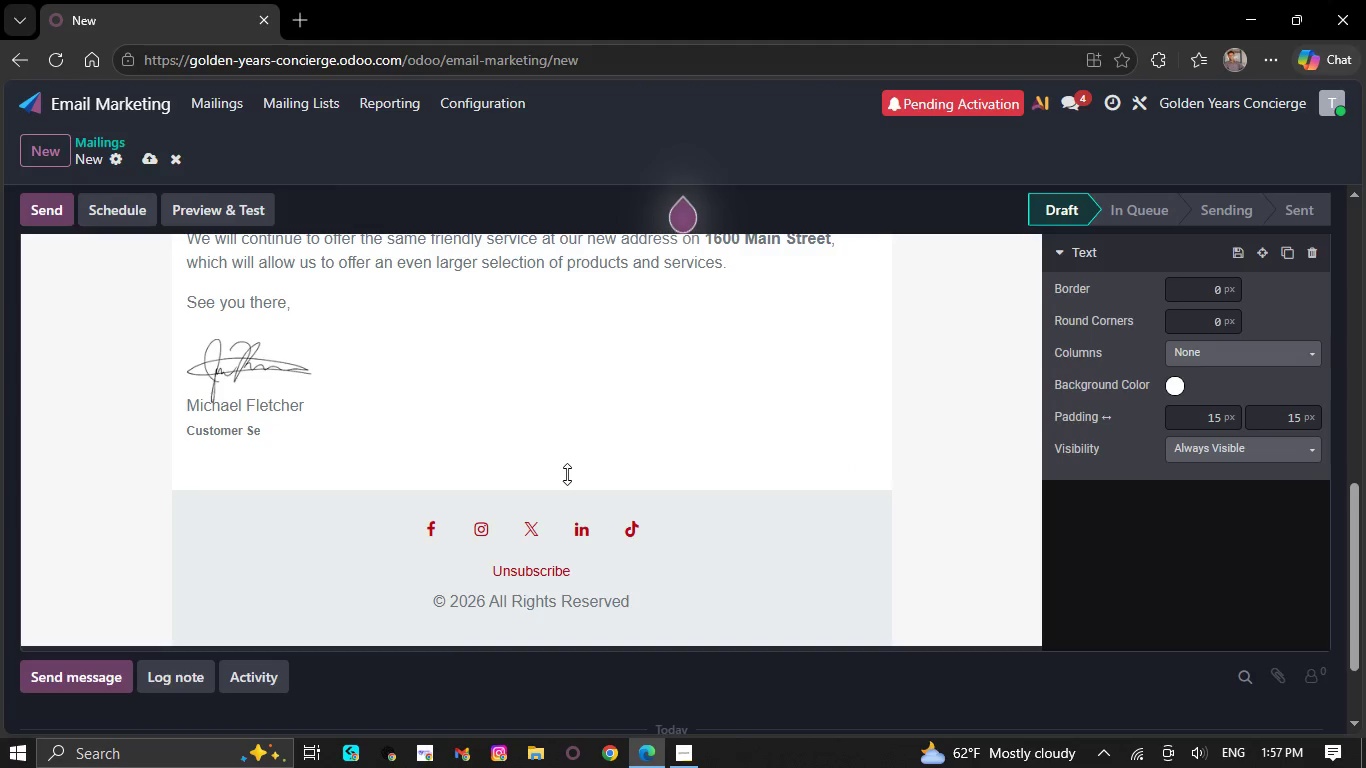 
key(Backspace)
 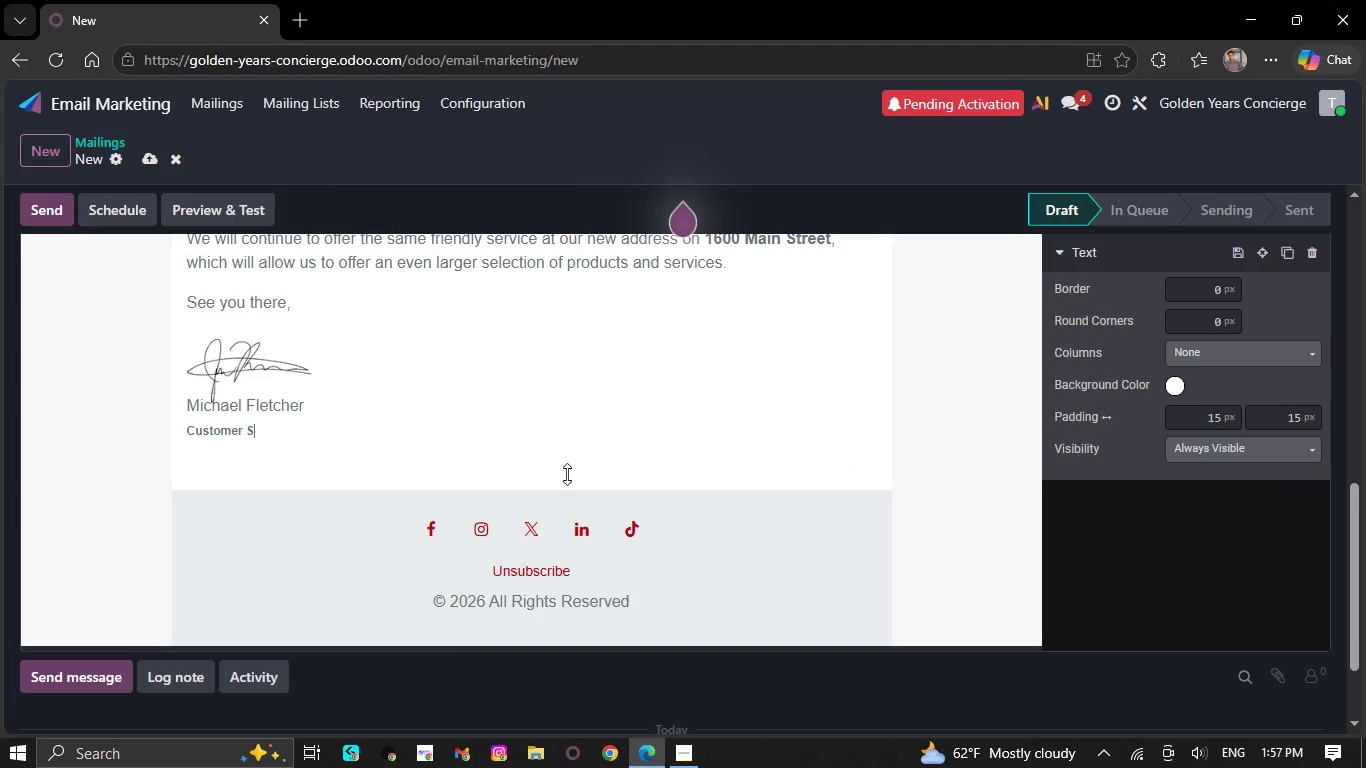 
key(Backspace)
 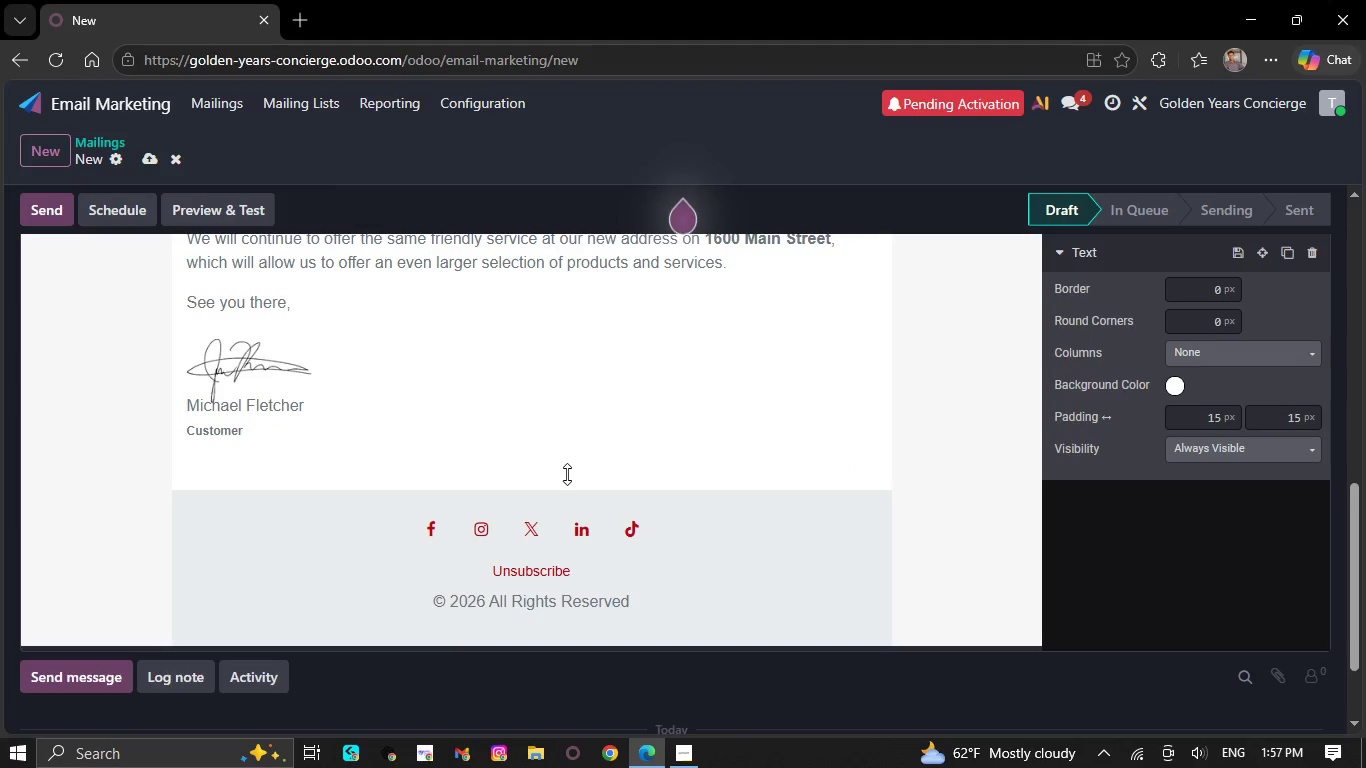 
key(Backspace)
 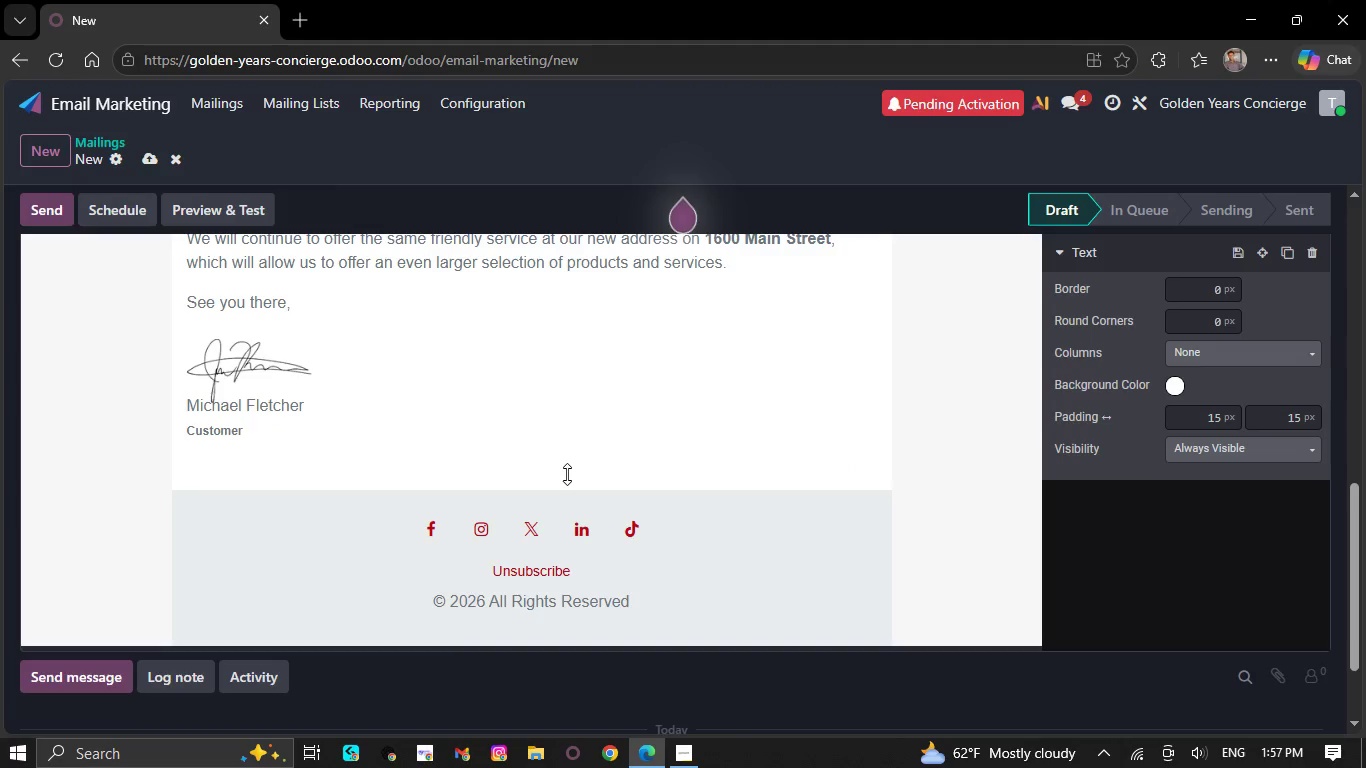 
key(Backspace)
 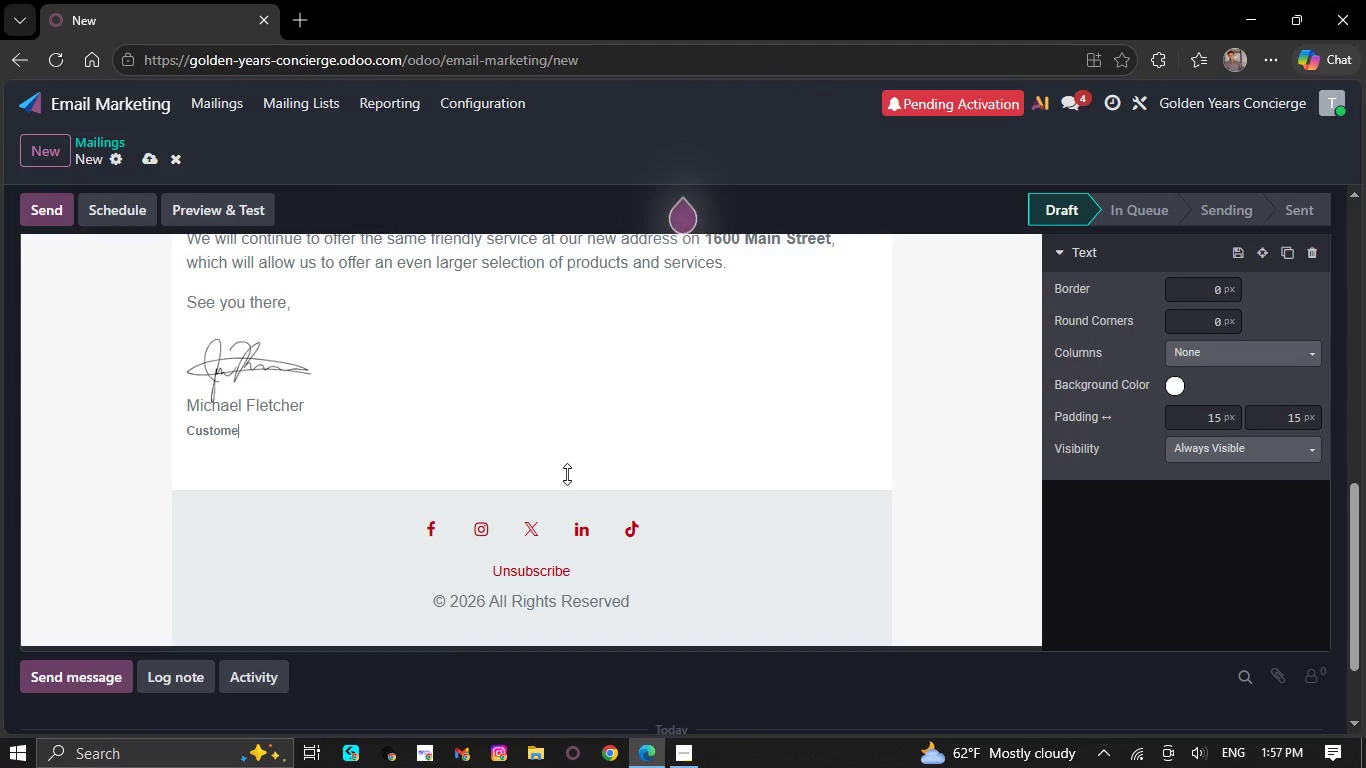 
key(Backspace)
 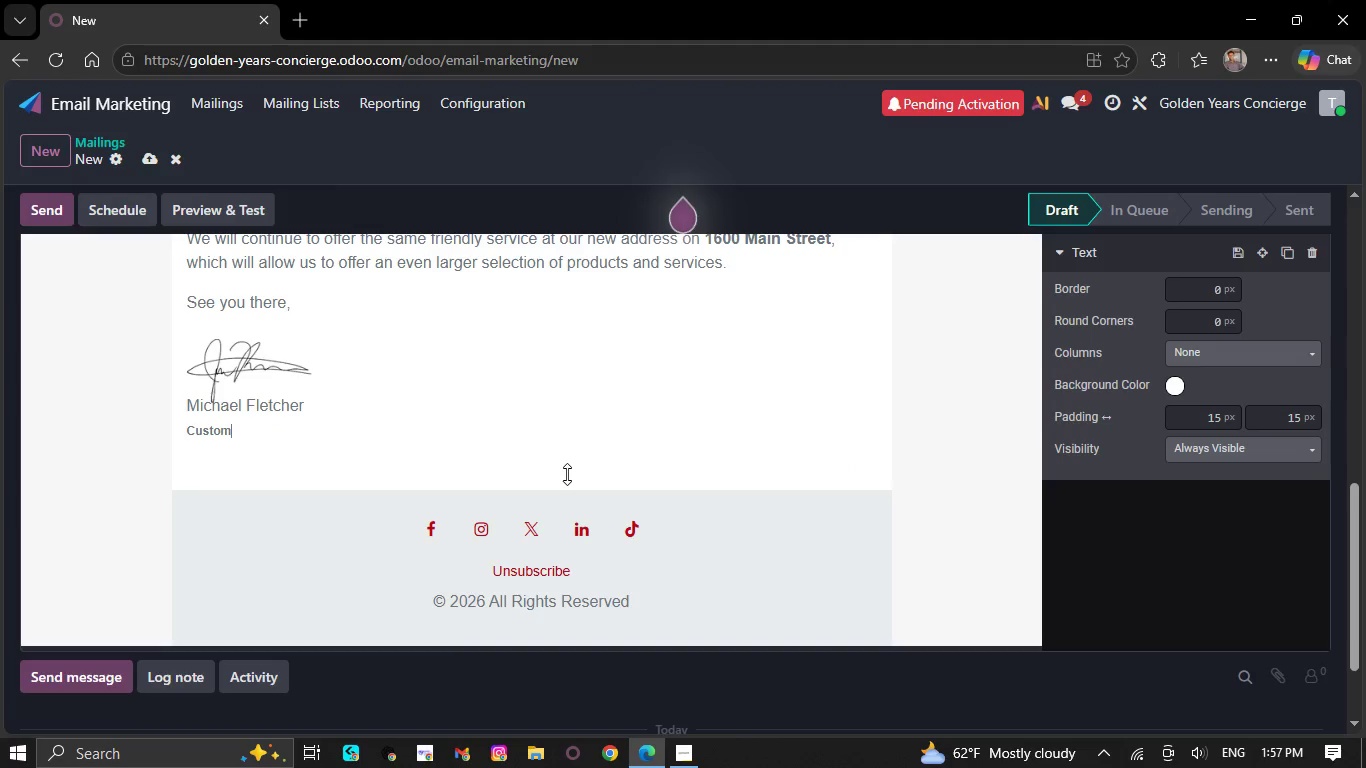 
key(Backspace)
 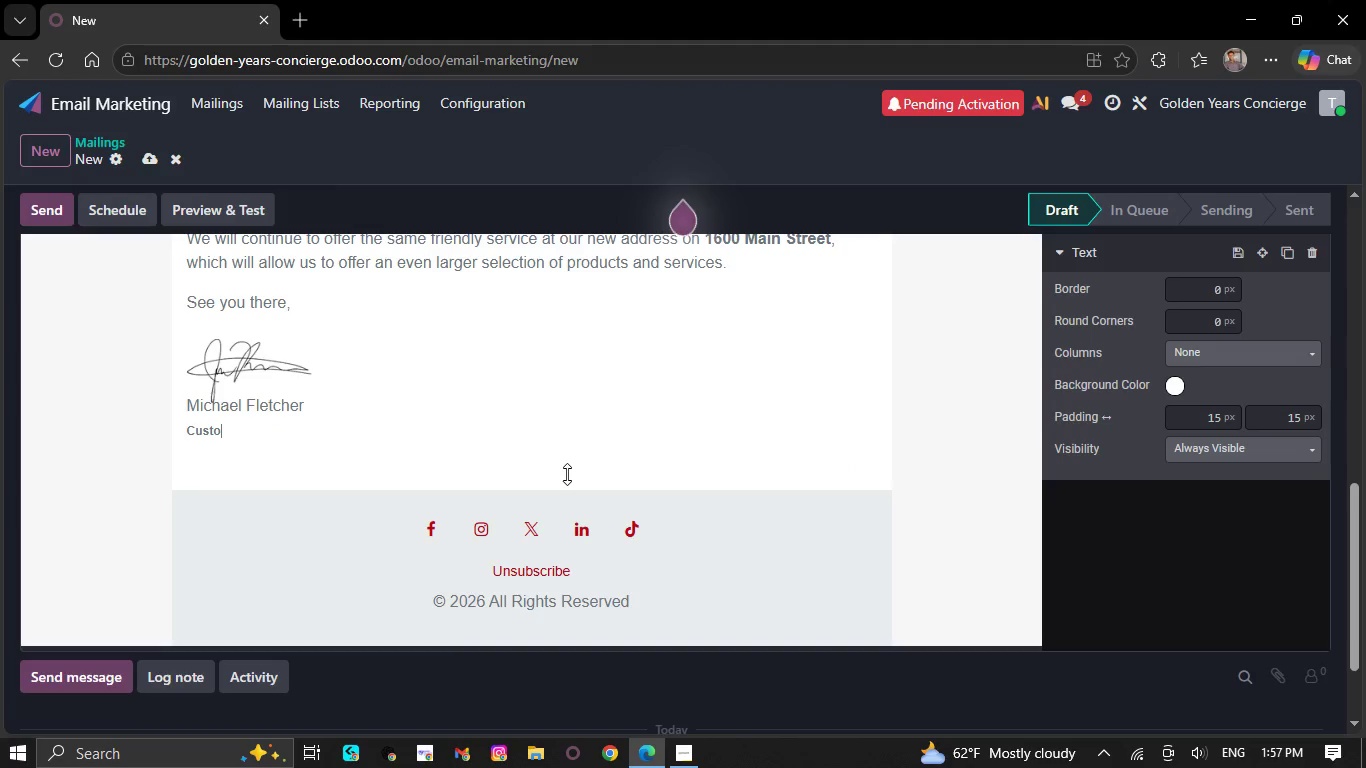 
key(Backspace)
 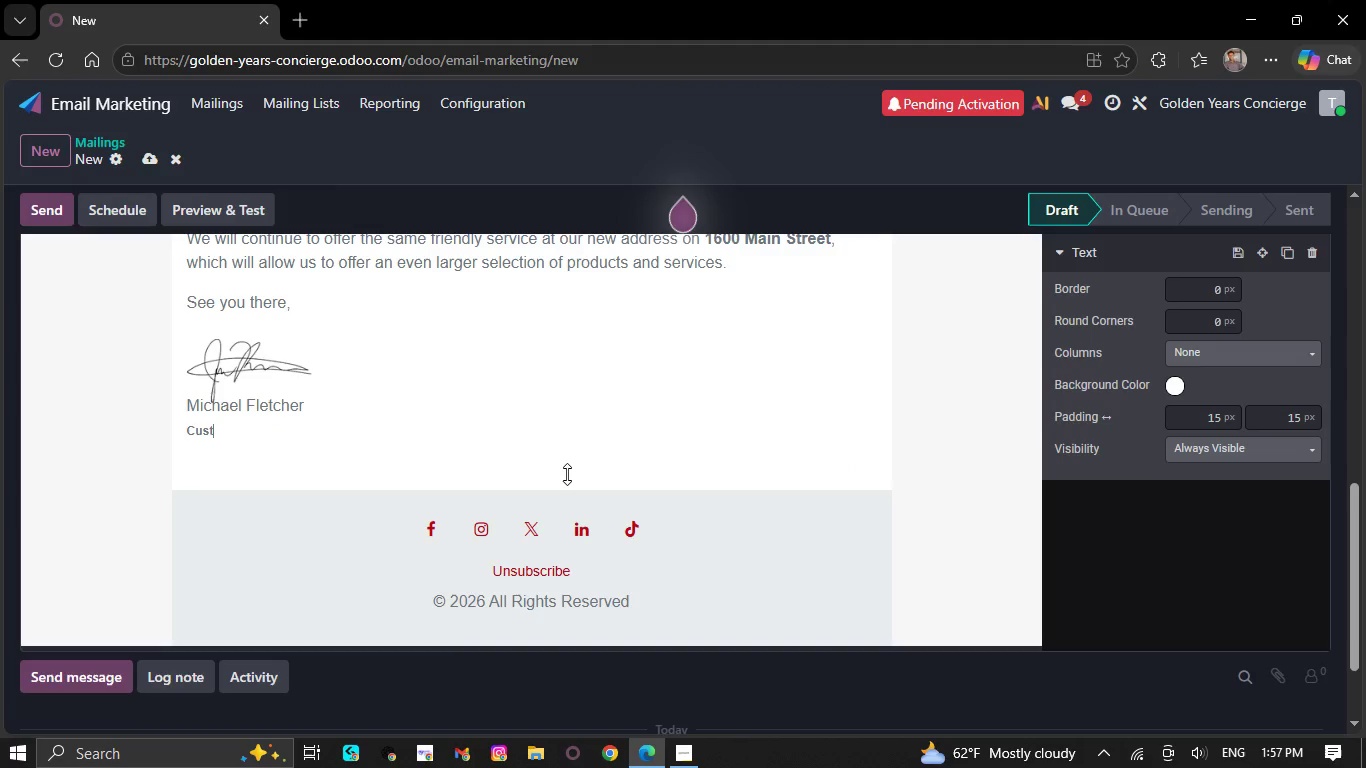 
key(Backspace)
 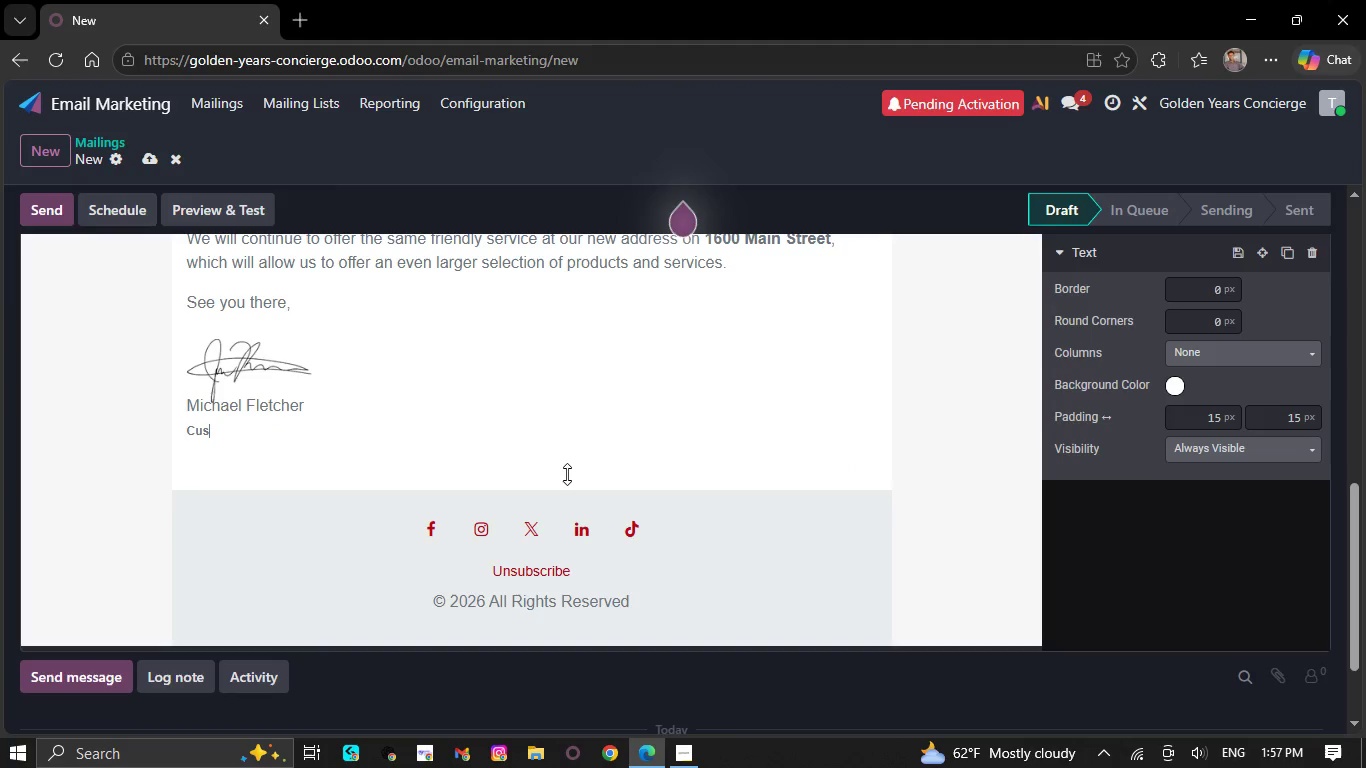 
key(Backspace)
 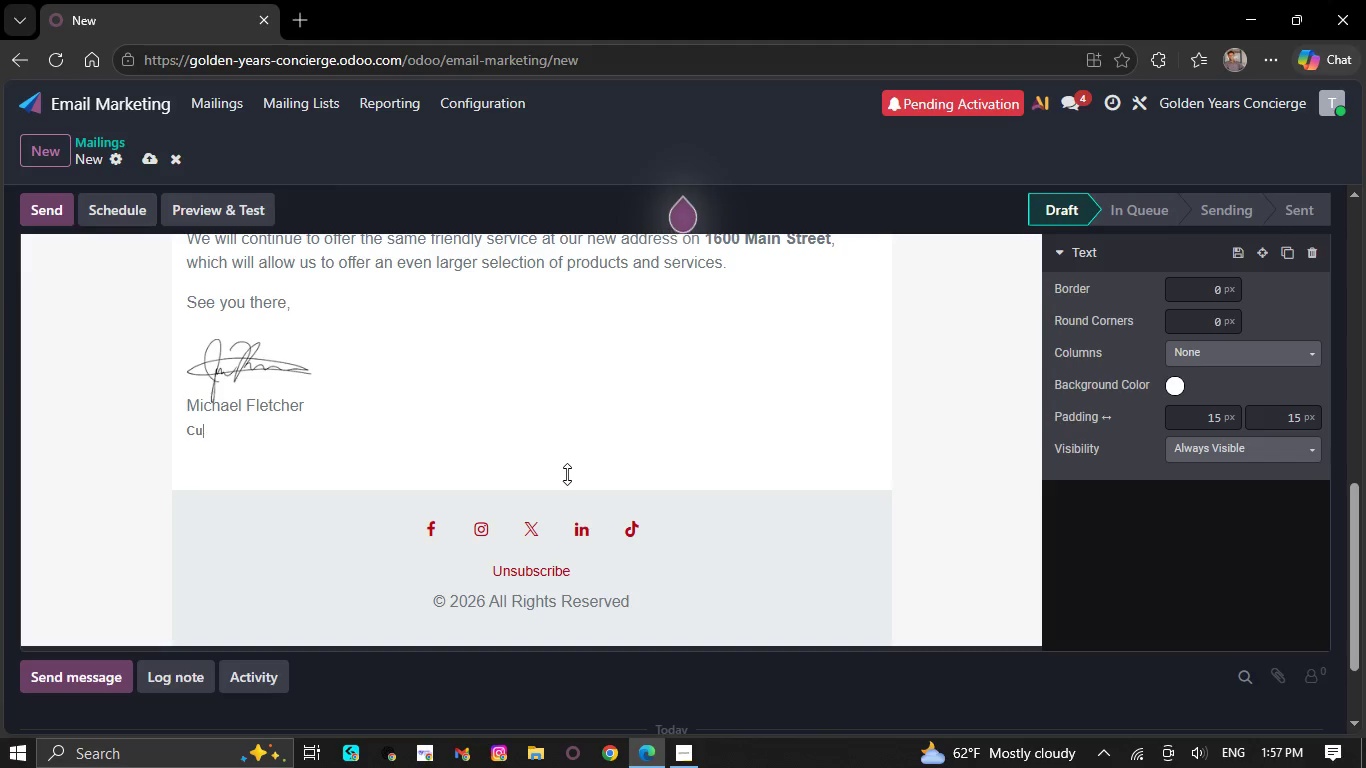 
key(Backspace)
 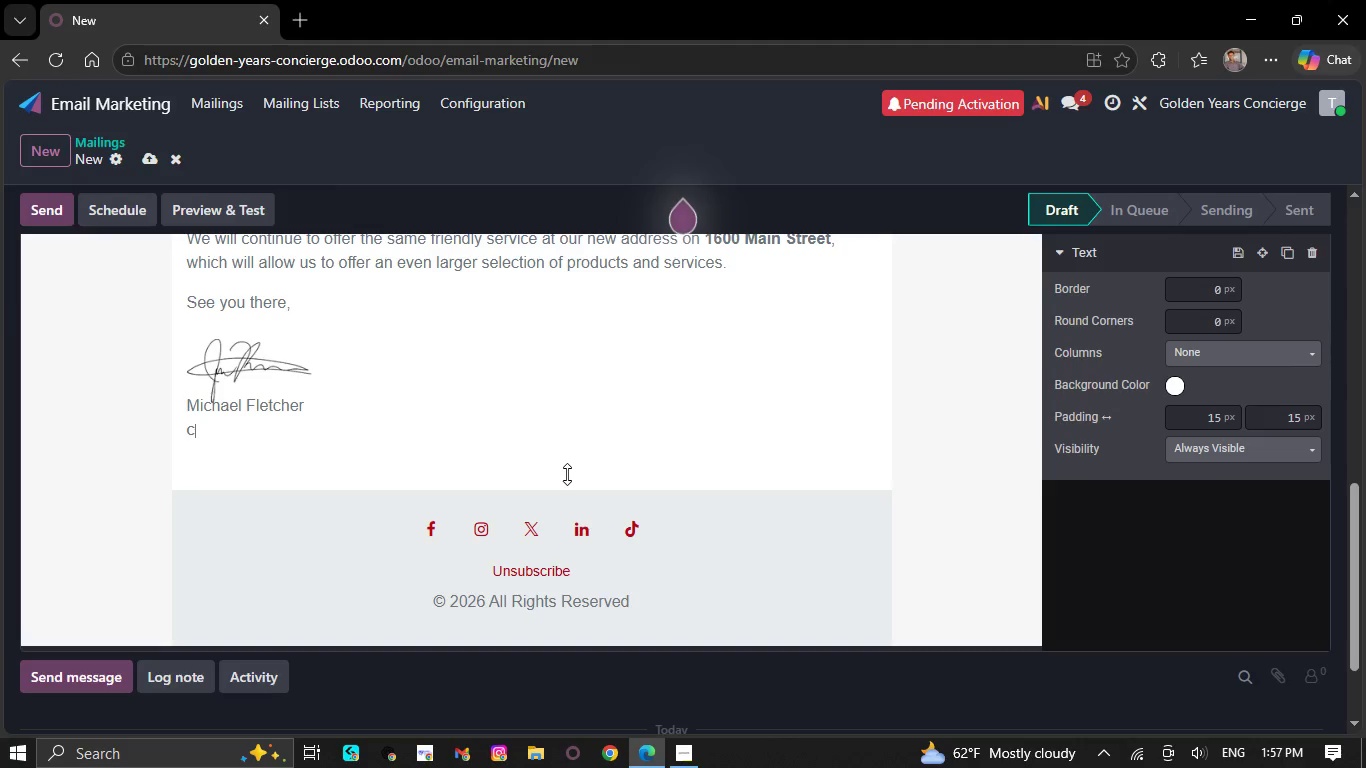 
key(Backspace)
 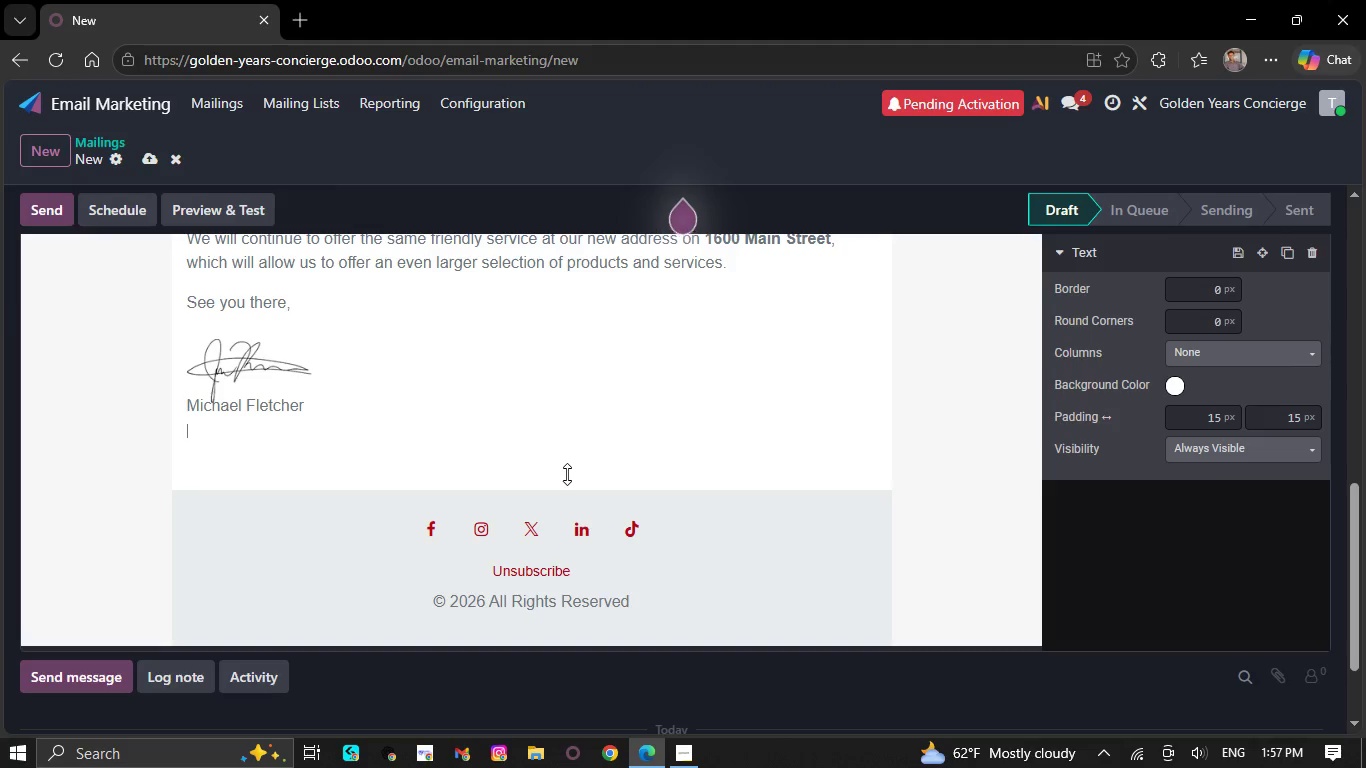 
key(Backspace)
 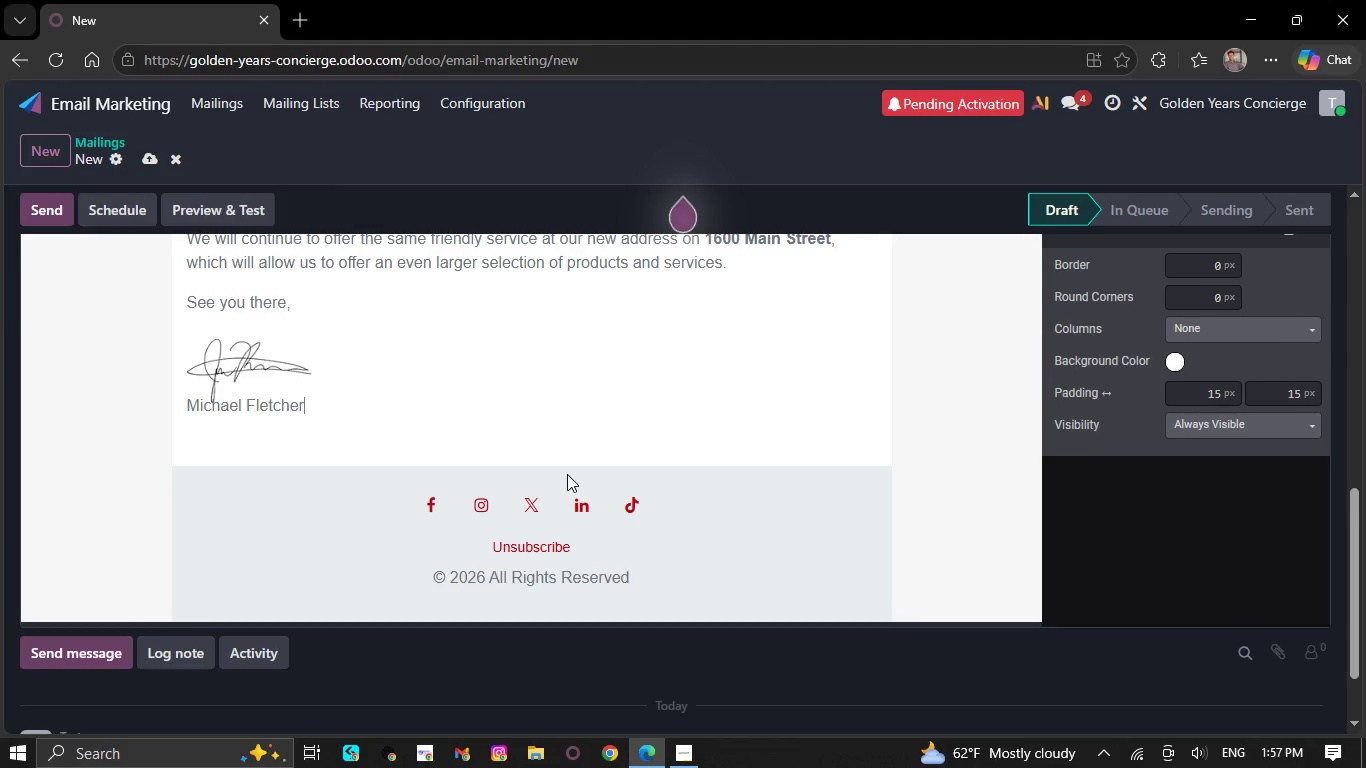 
key(Backspace)
 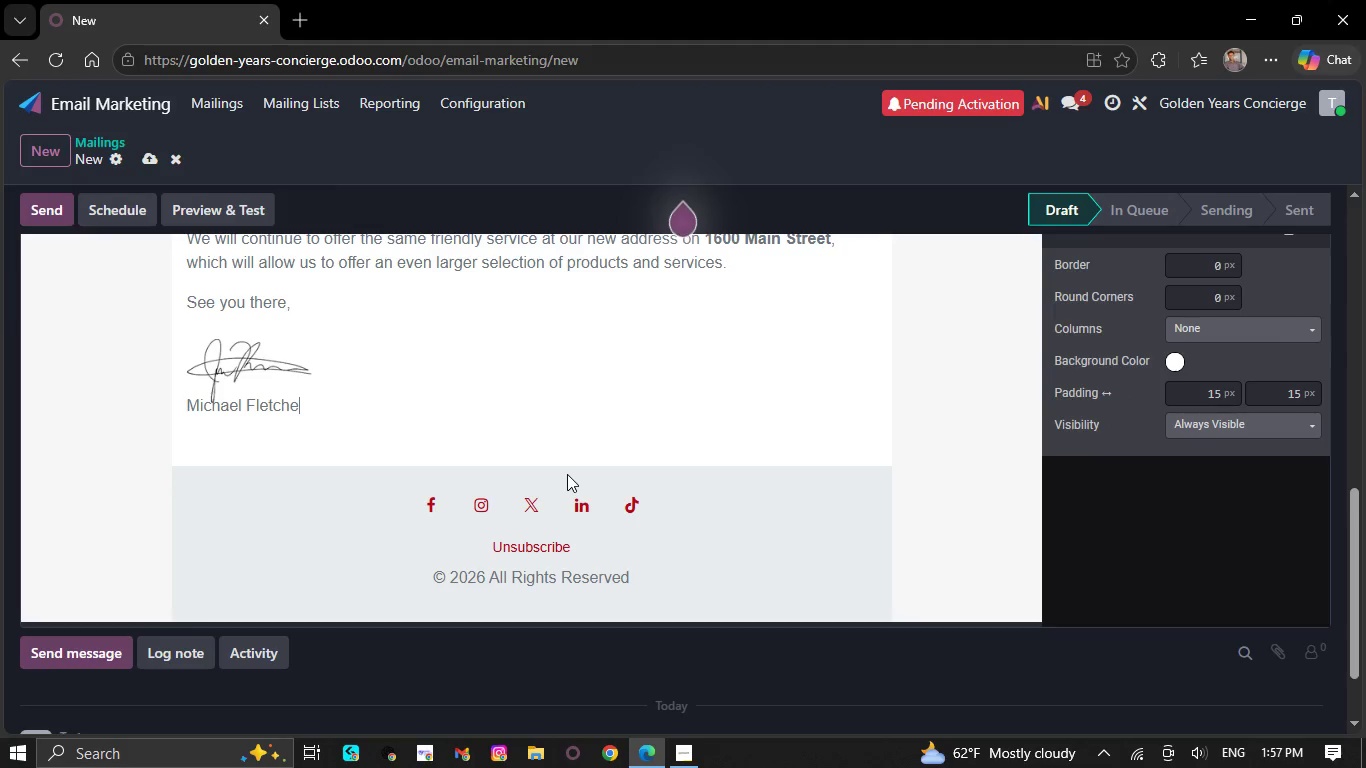 
key(Backspace)
 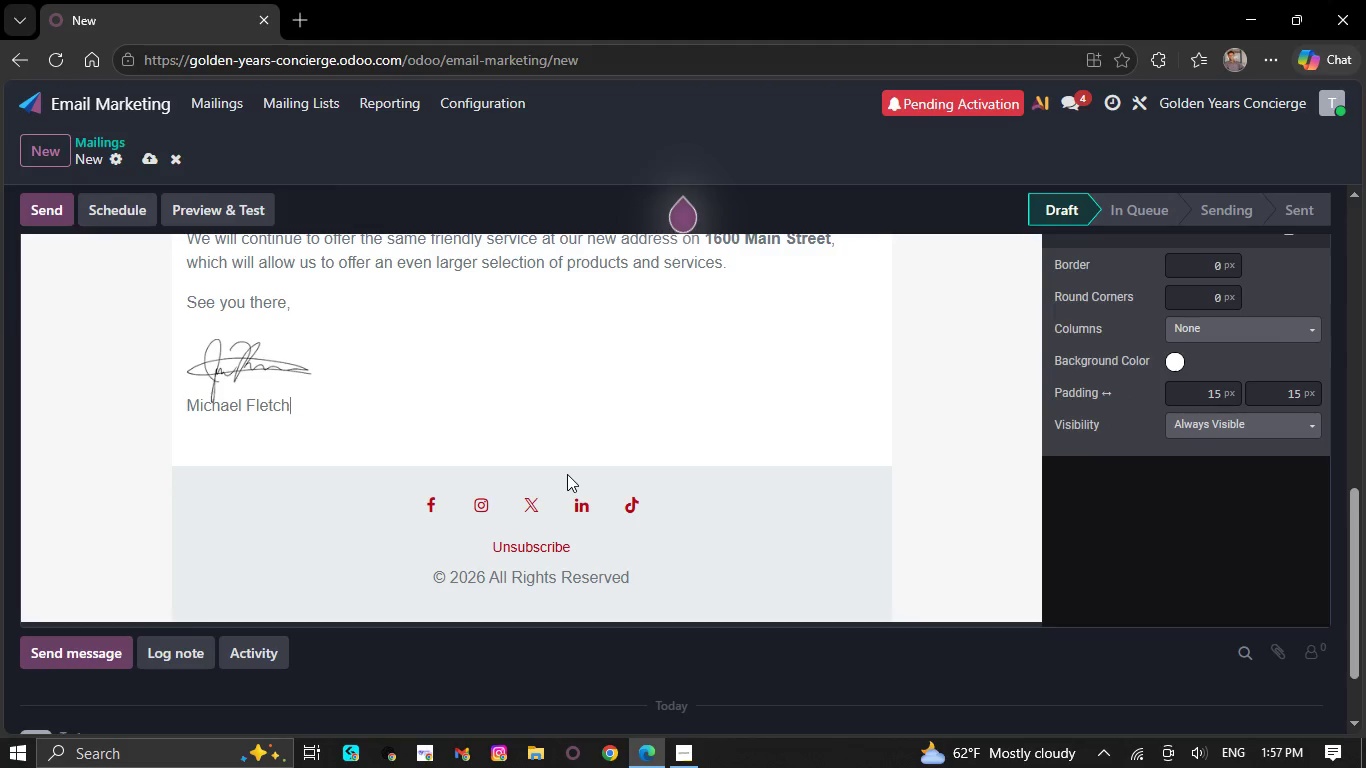 
key(Backspace)
 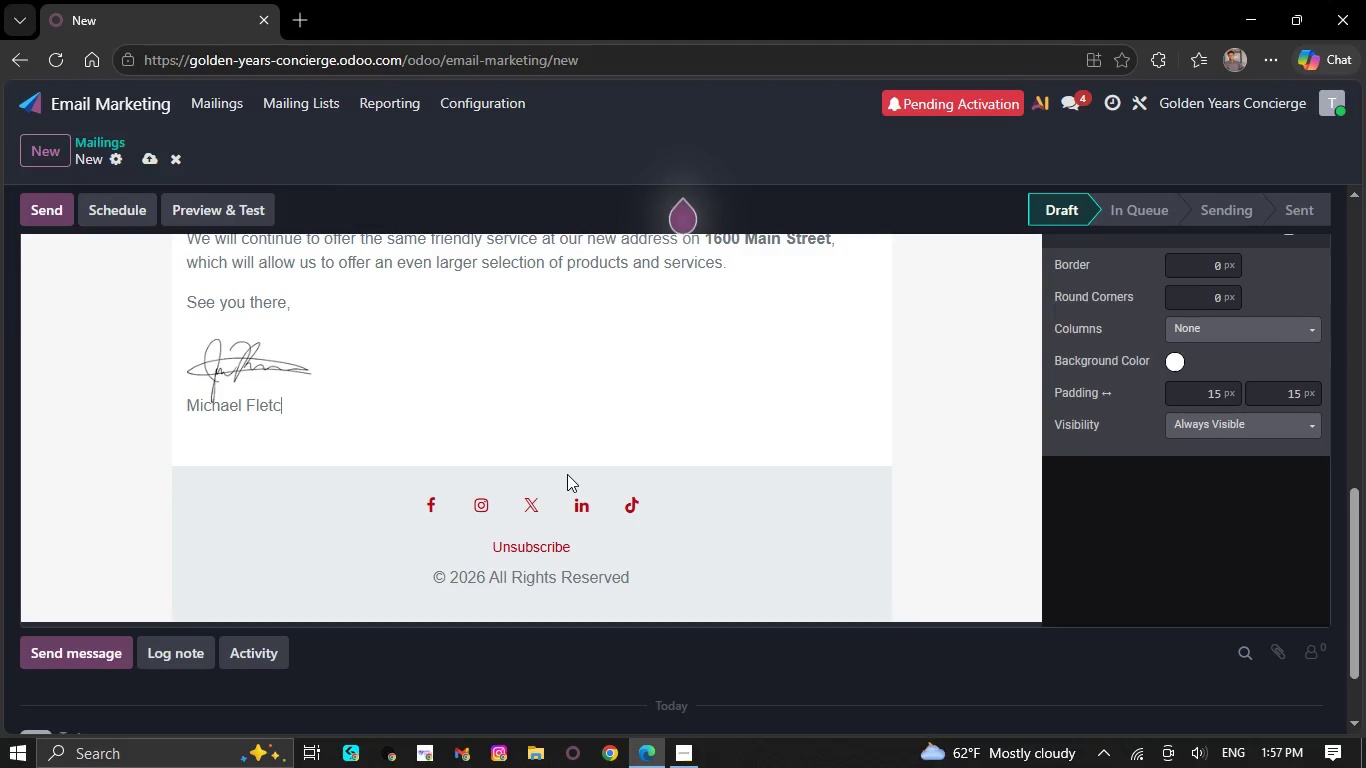 
key(Backspace)
 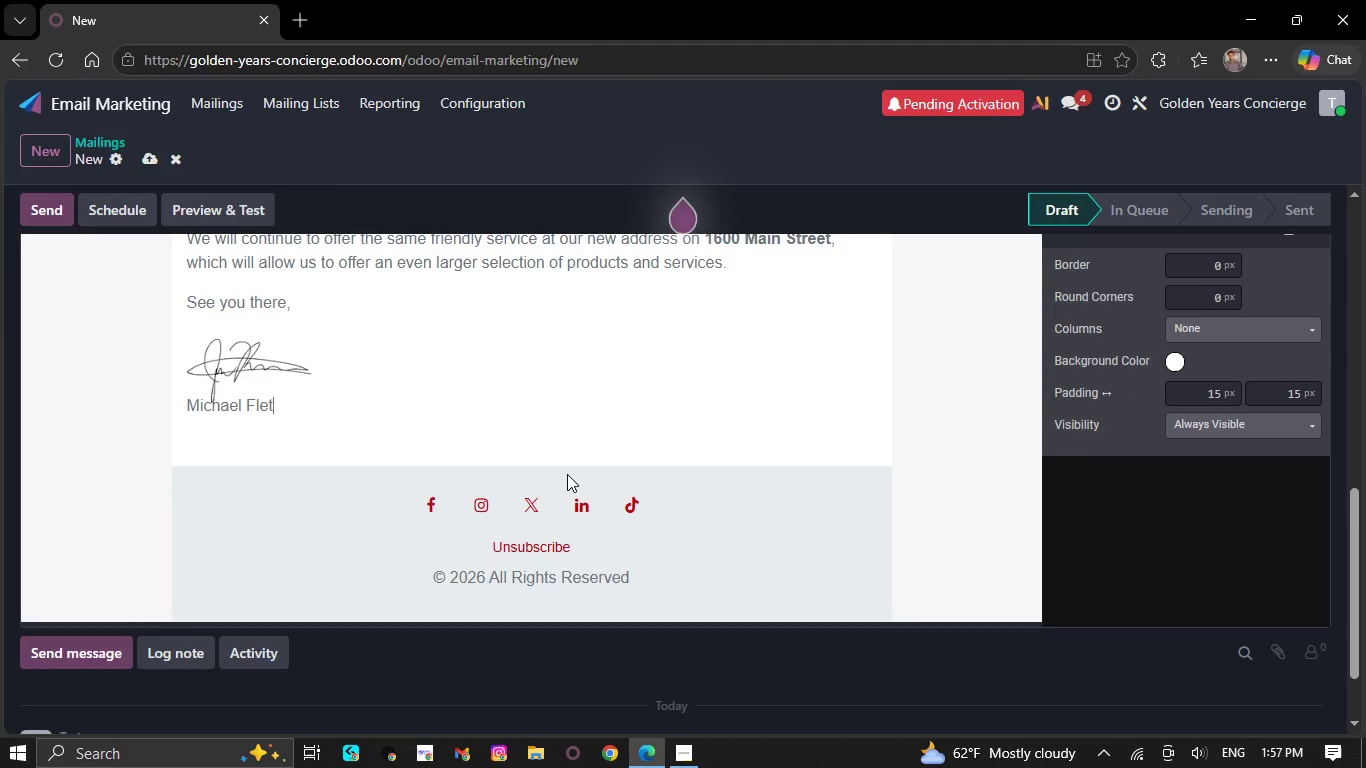 
key(Backspace)
 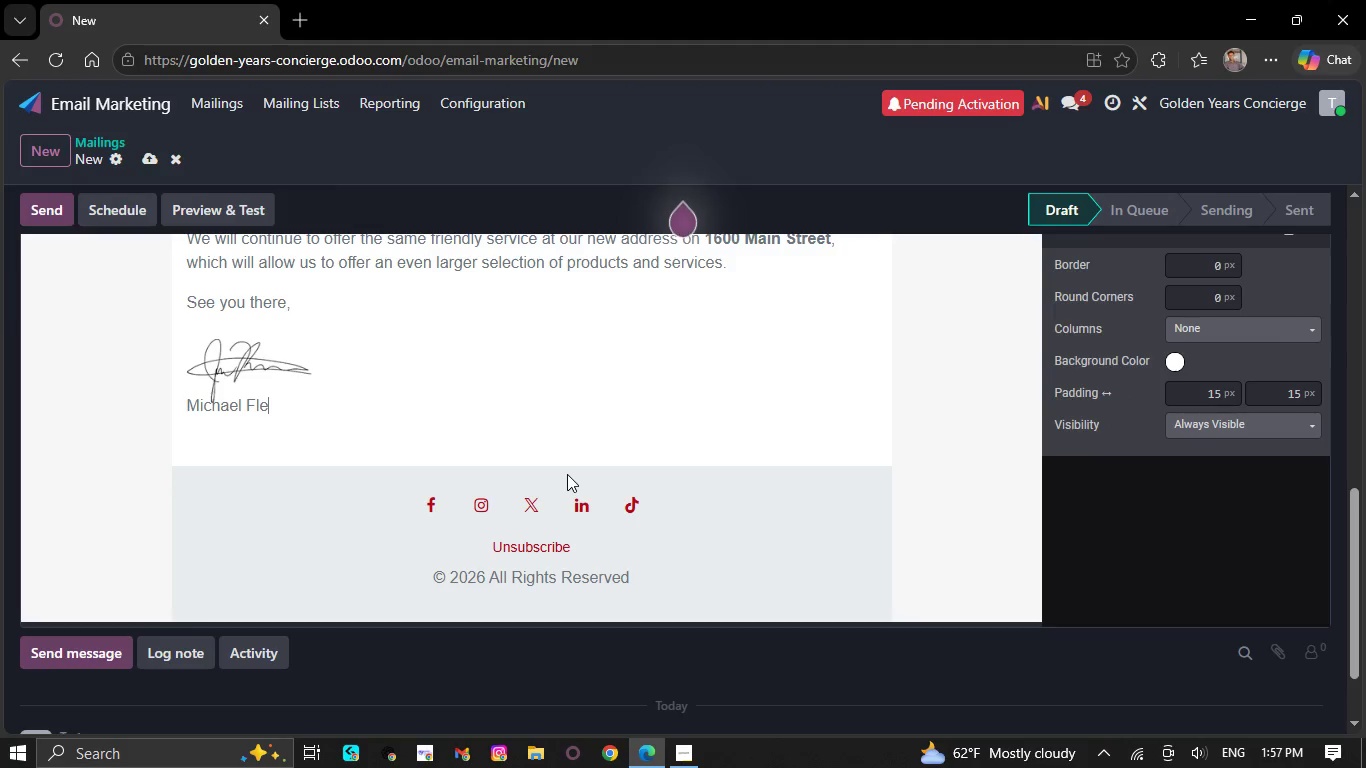 
key(Backspace)
 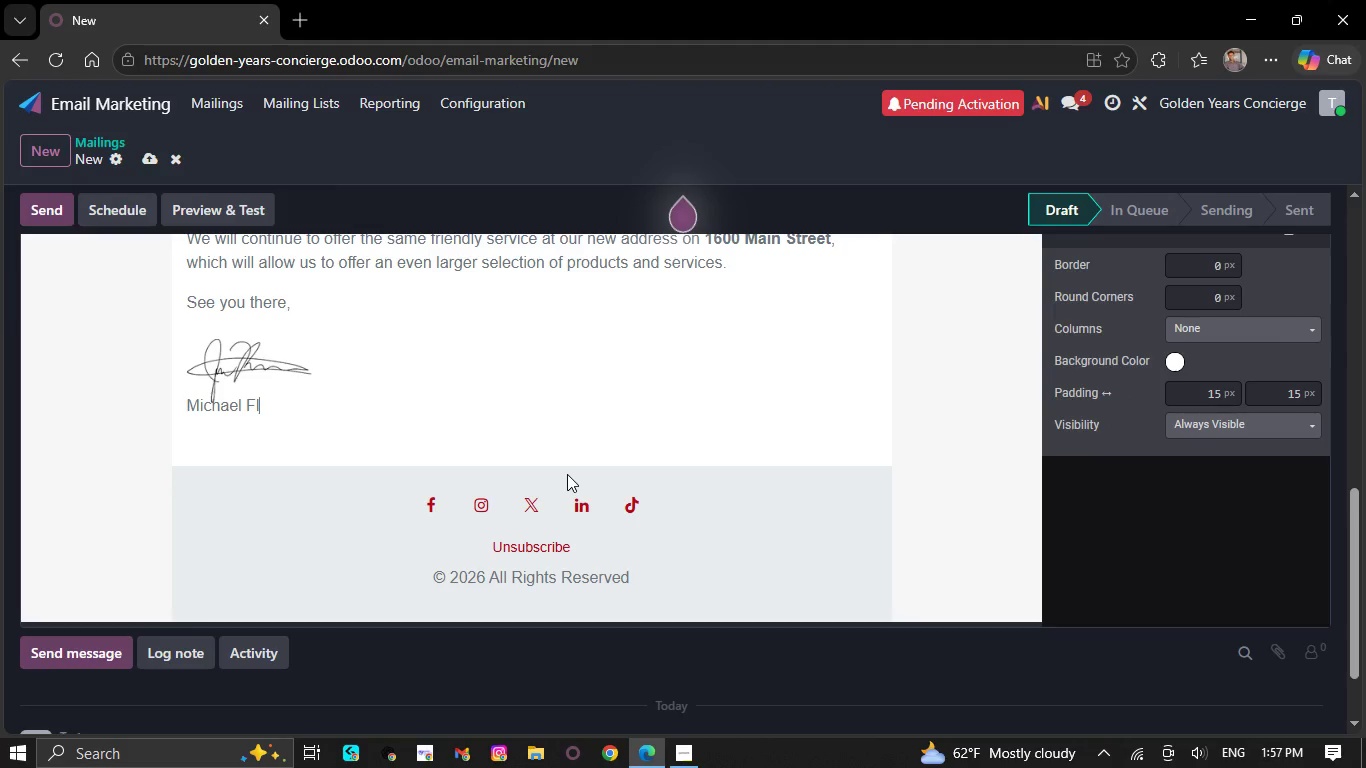 
key(Backspace)
 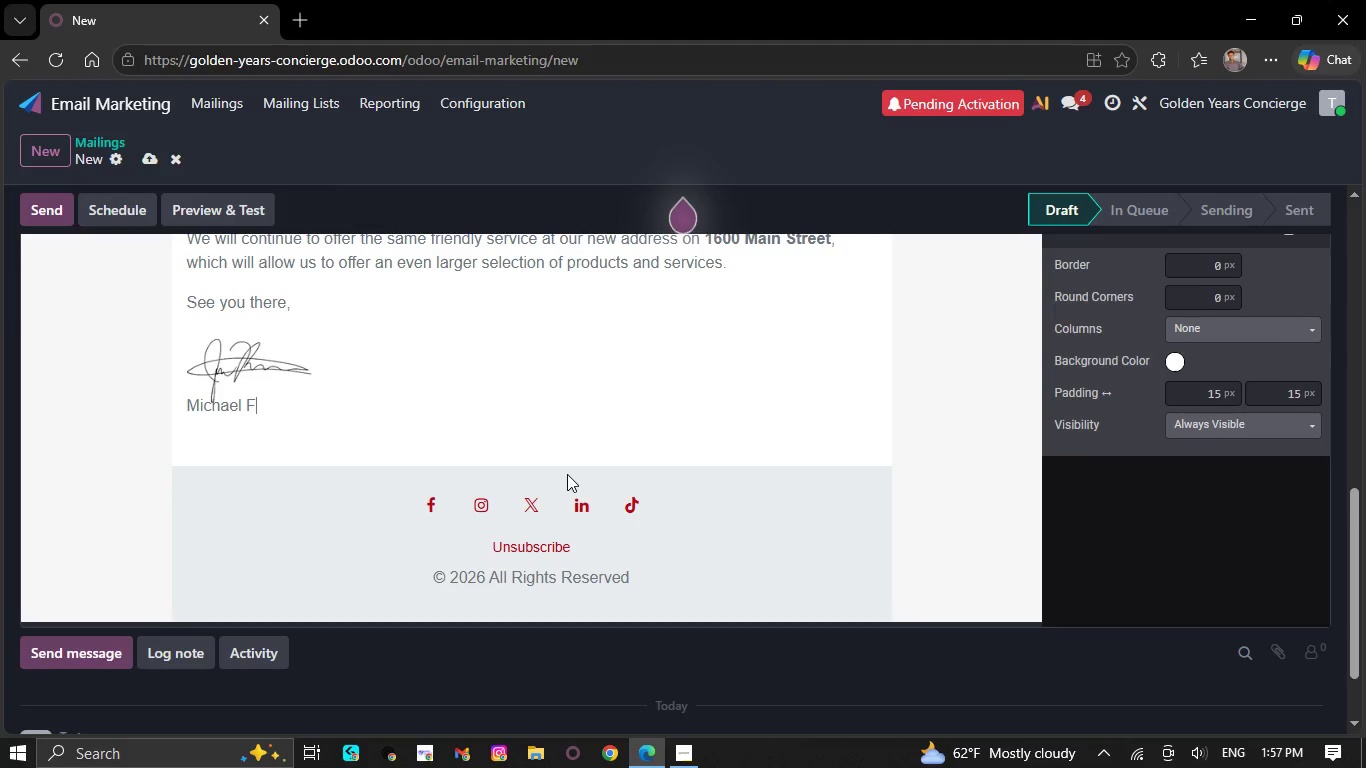 
key(Backspace)
 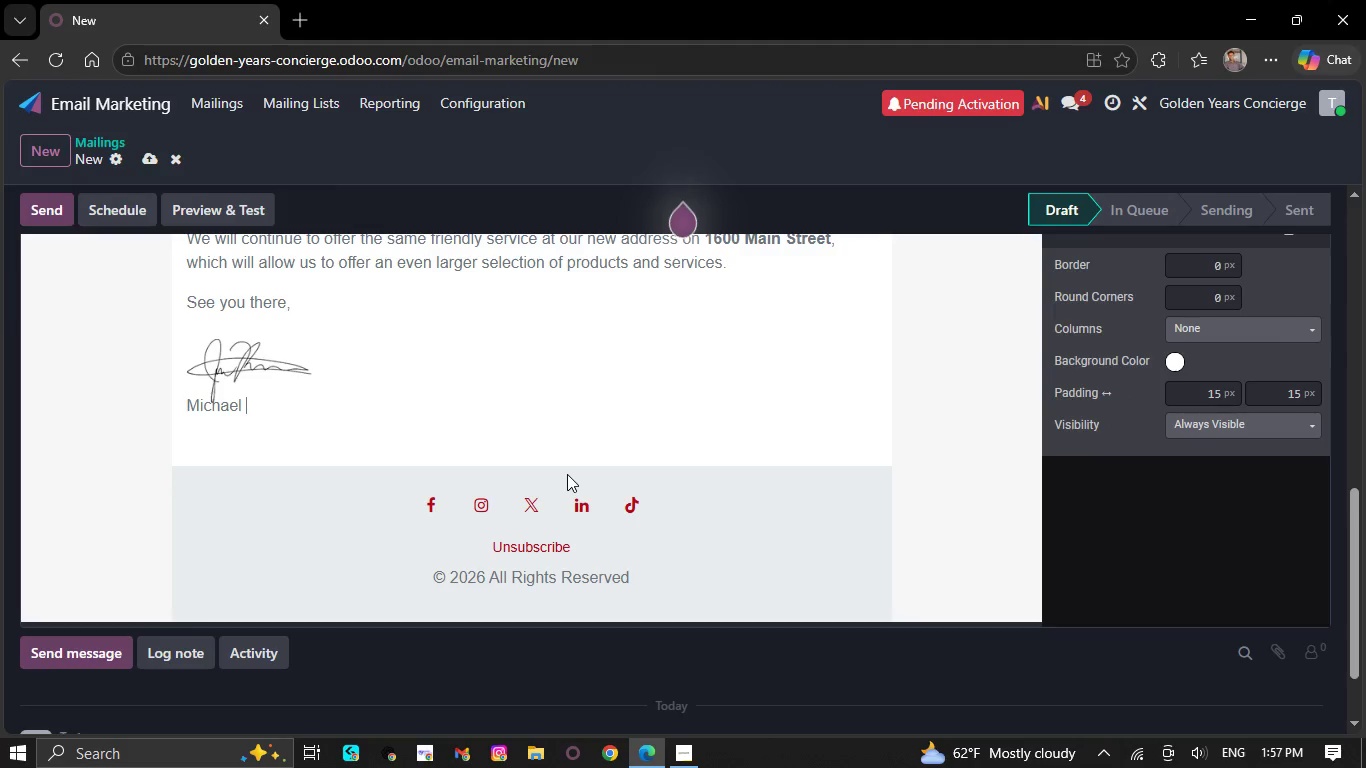 
key(NumpadMultiply)
 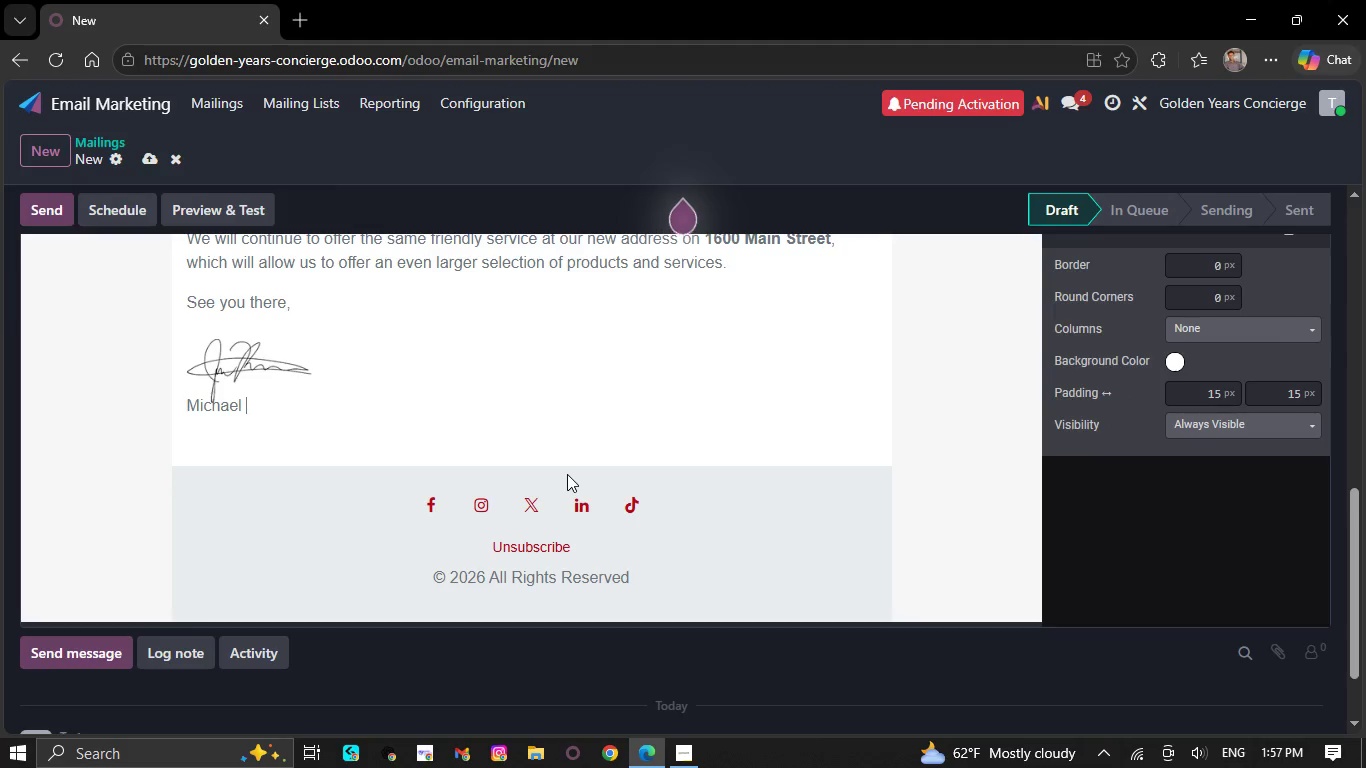 
key(Backspace)
 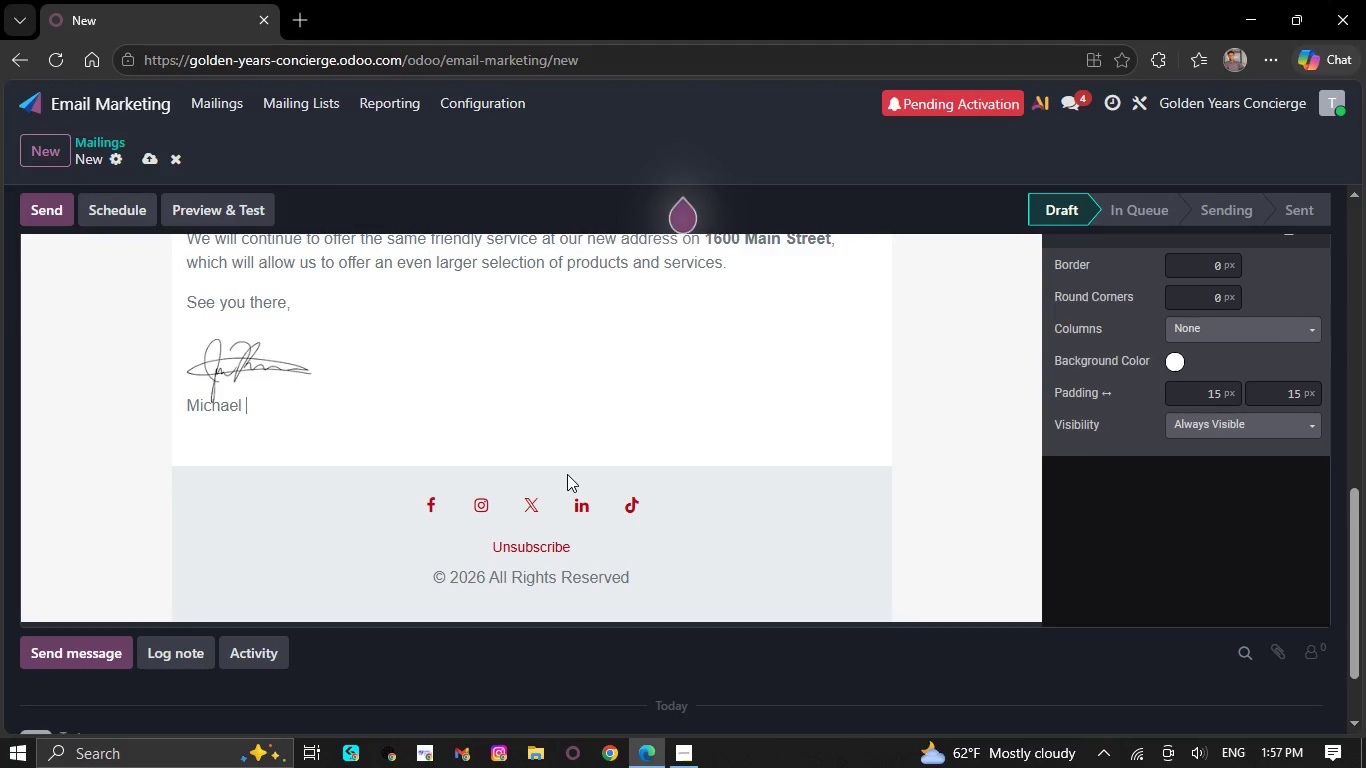 
key(Backspace)
 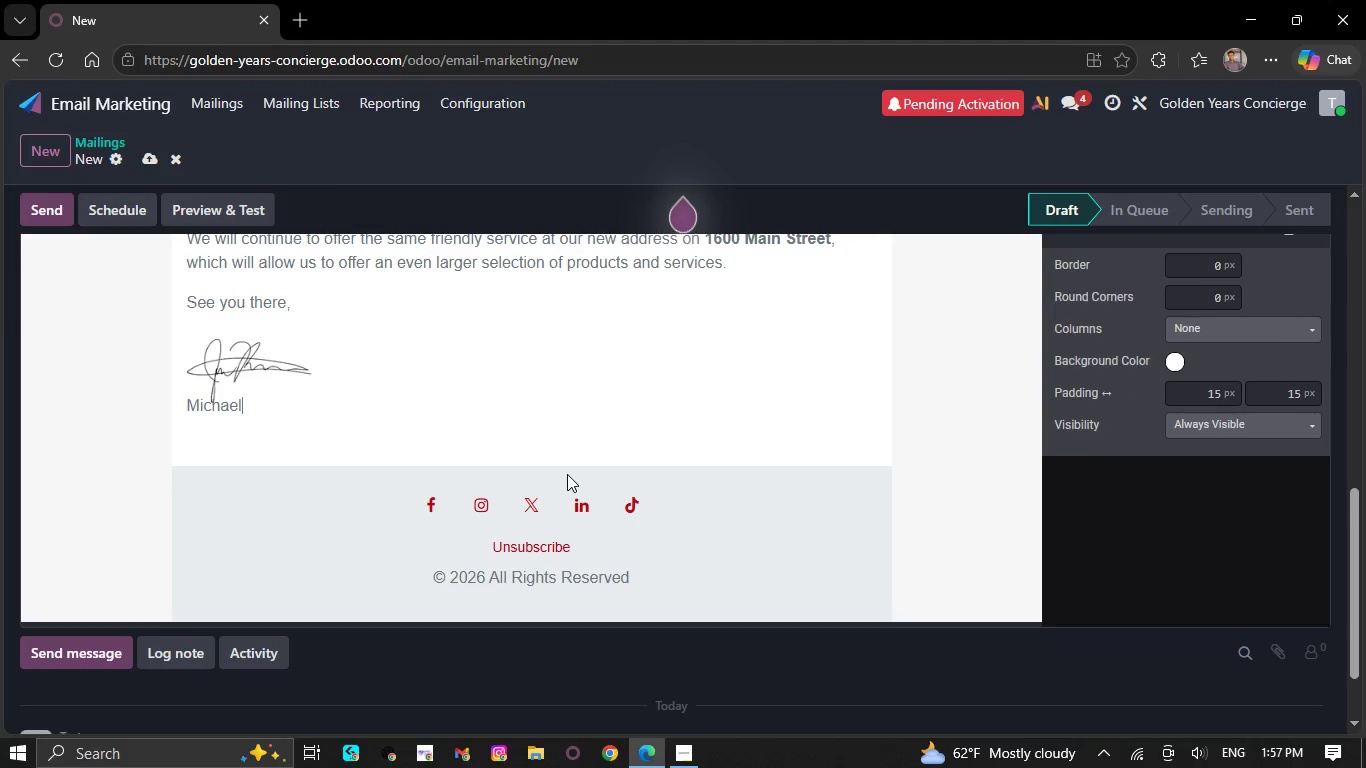 
key(Backspace)
 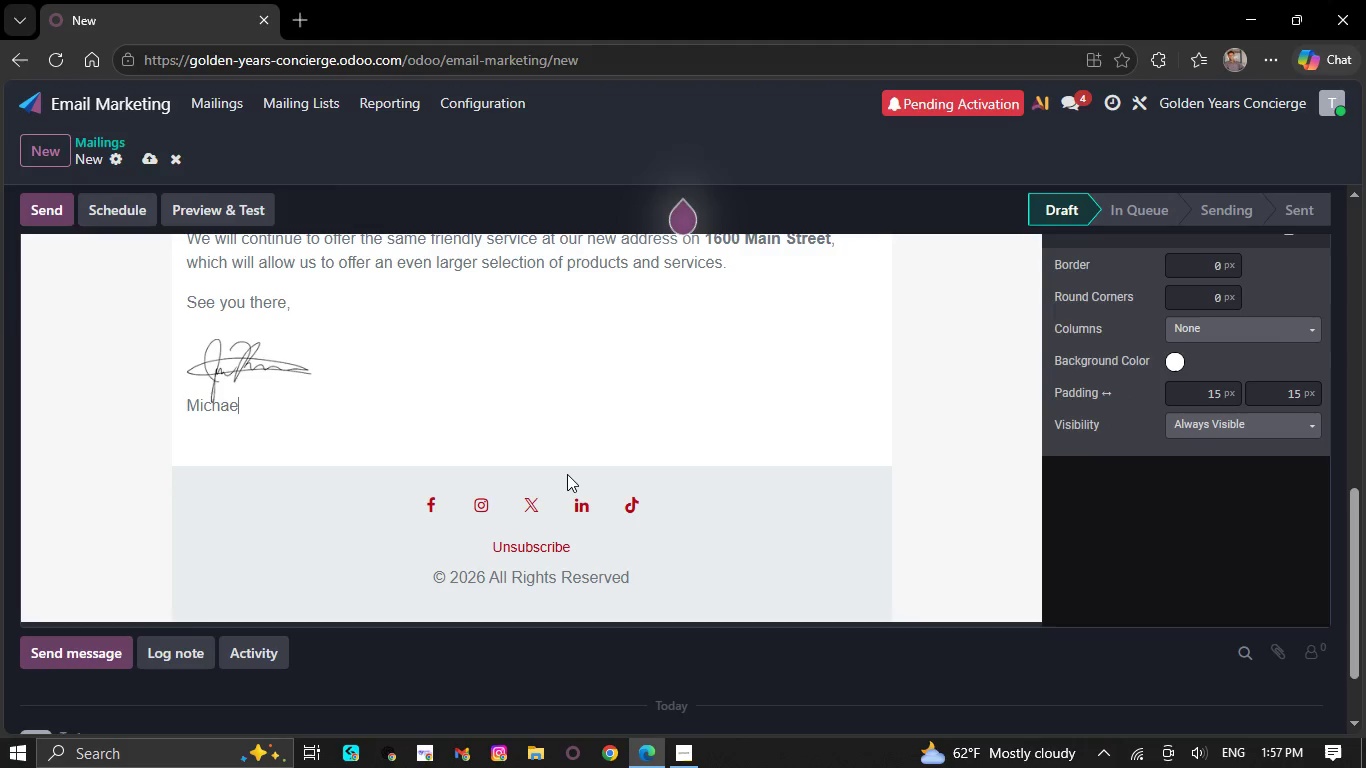 
key(Backspace)
 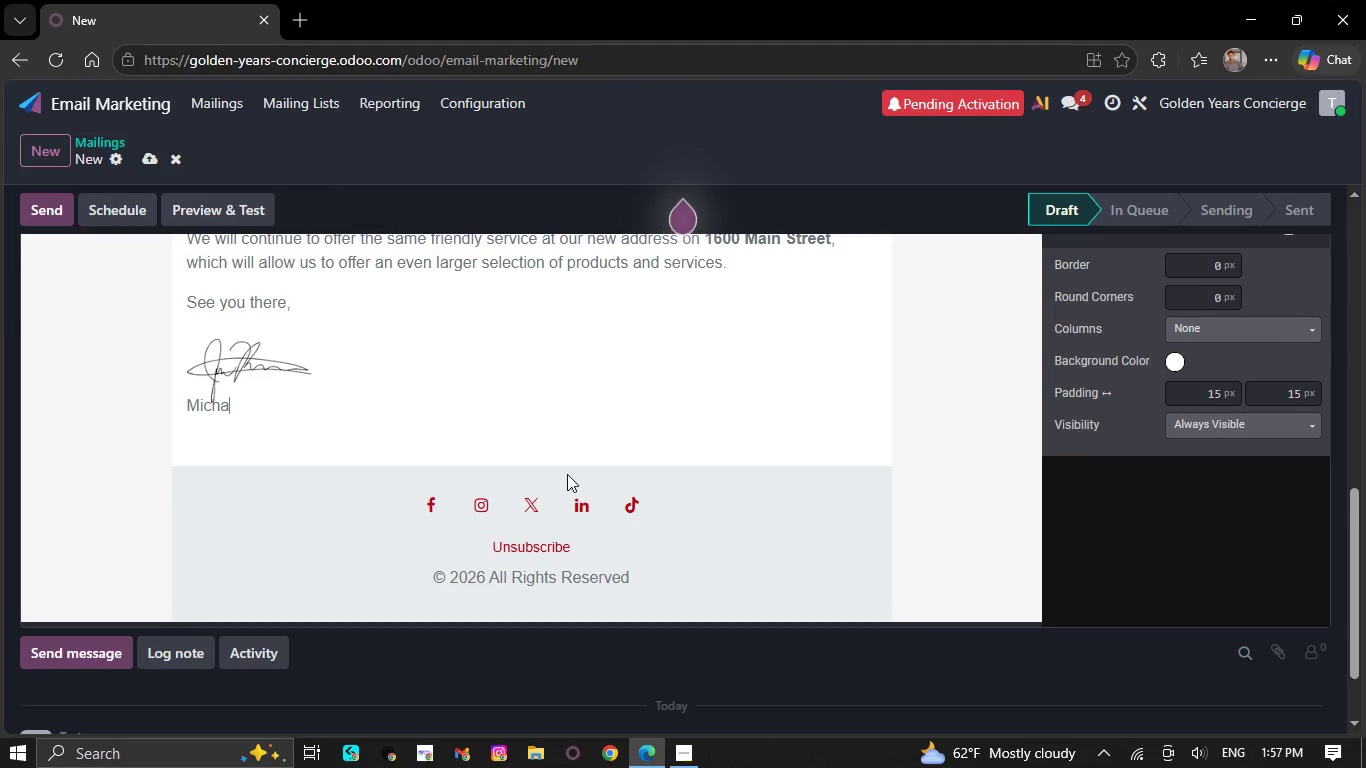 
key(Backspace)
 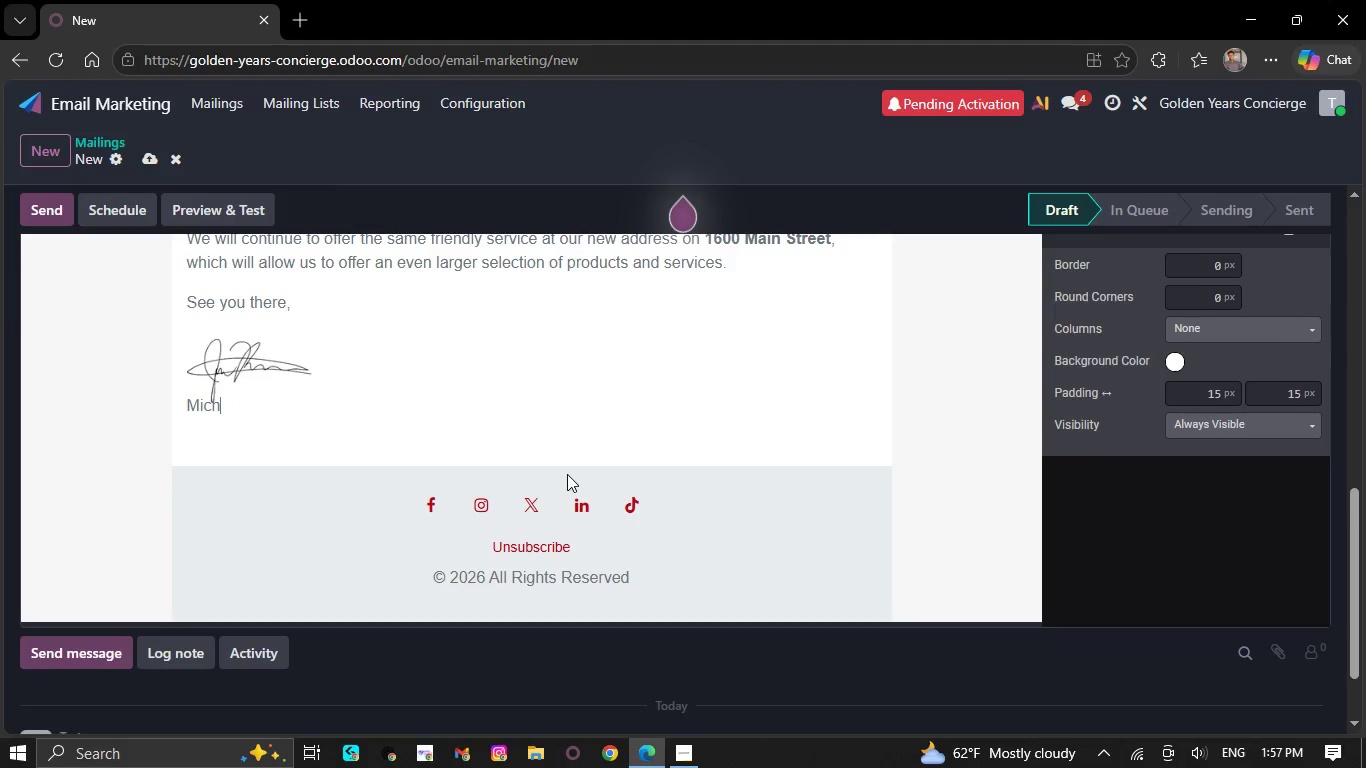 
key(Backspace)
 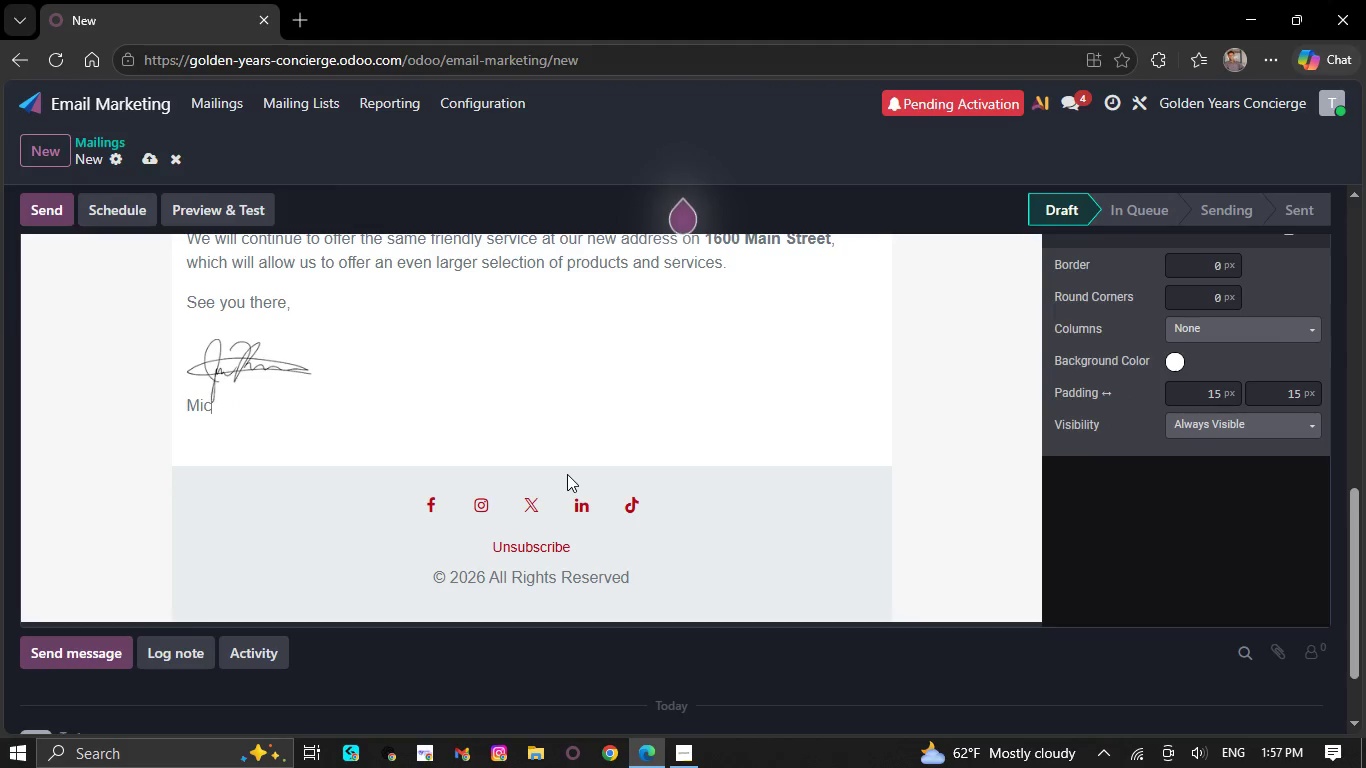 
key(Backspace)
 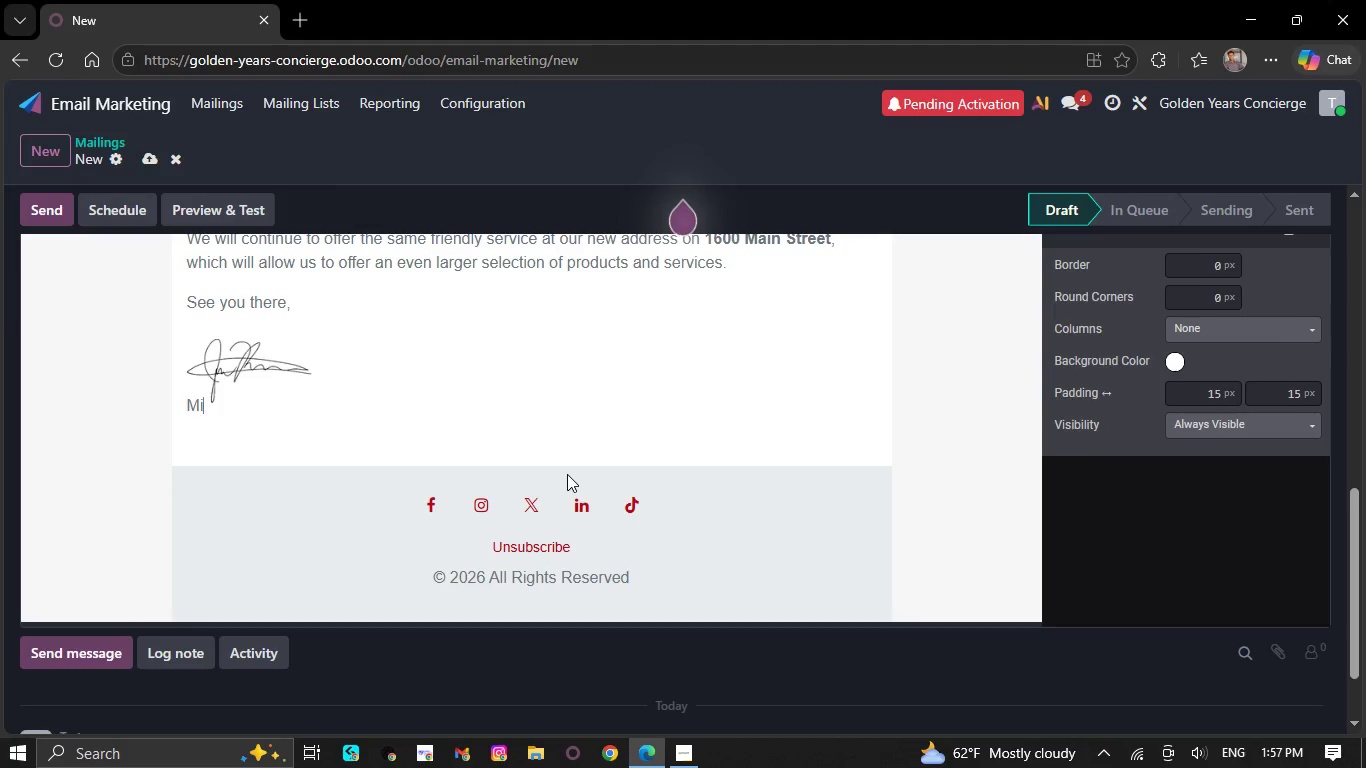 
key(Backspace)
 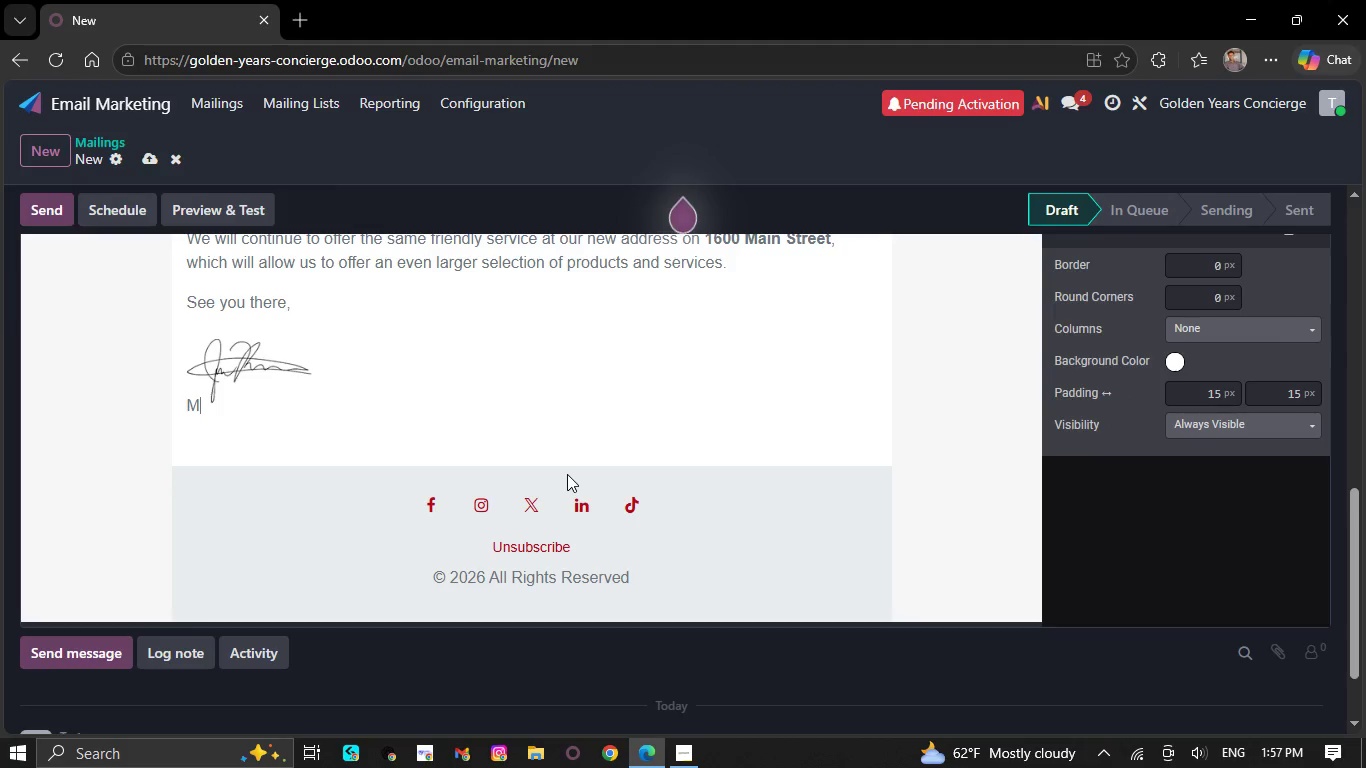 
key(Backspace)
 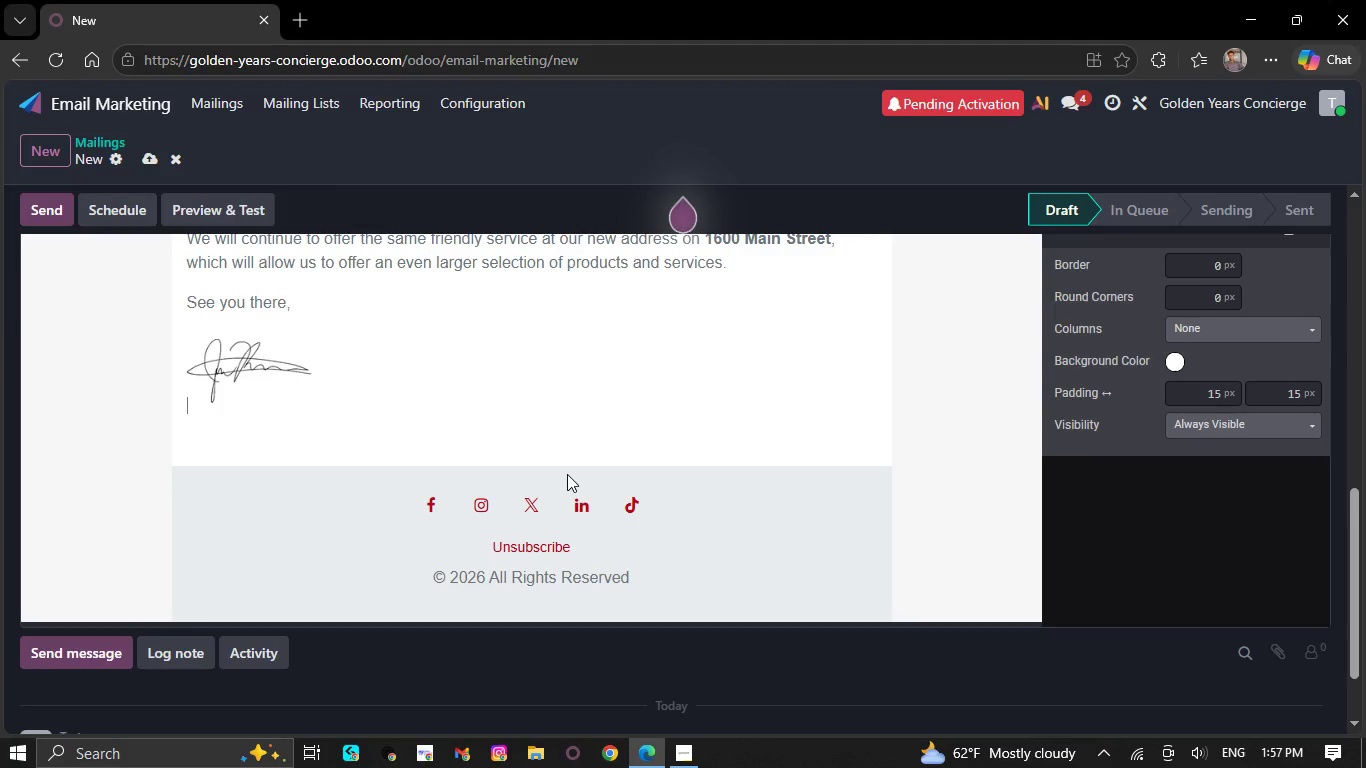 
key(Backspace)
 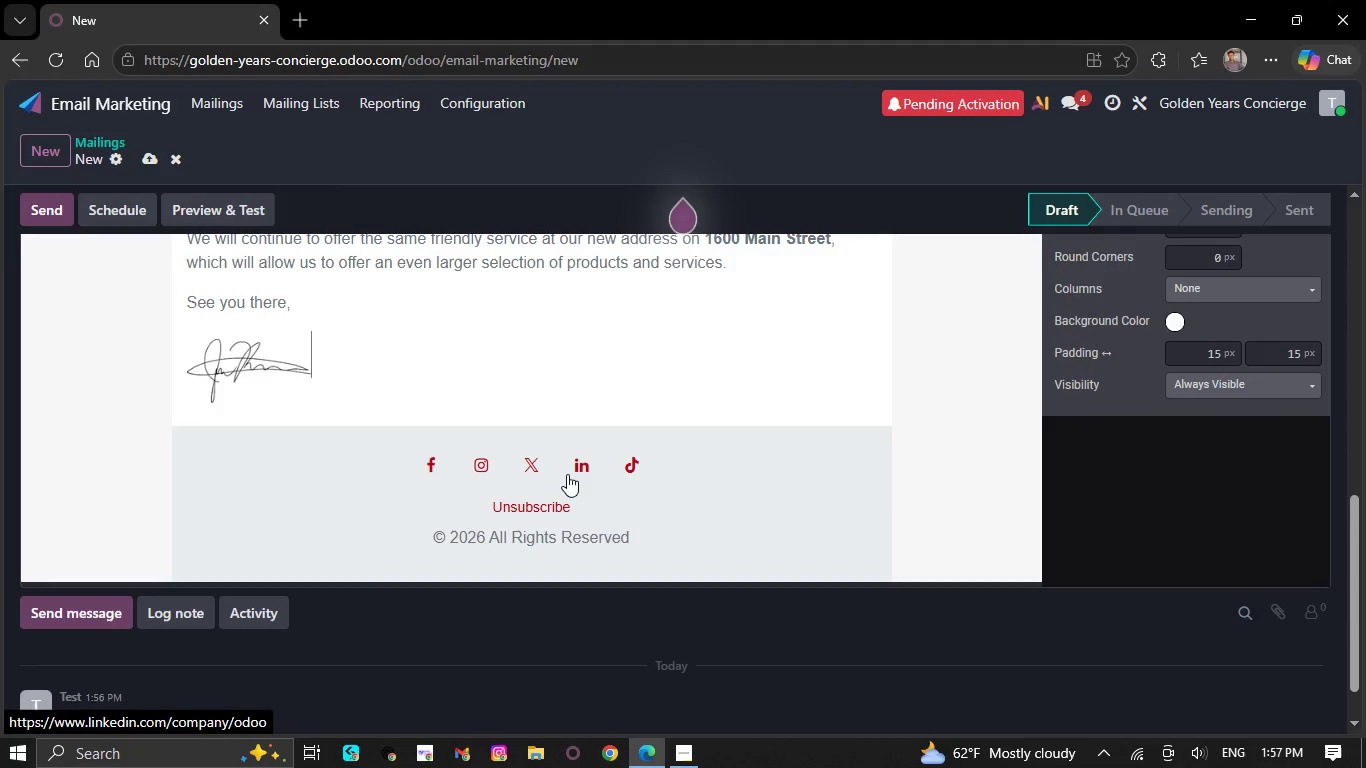 
key(Backspace)
 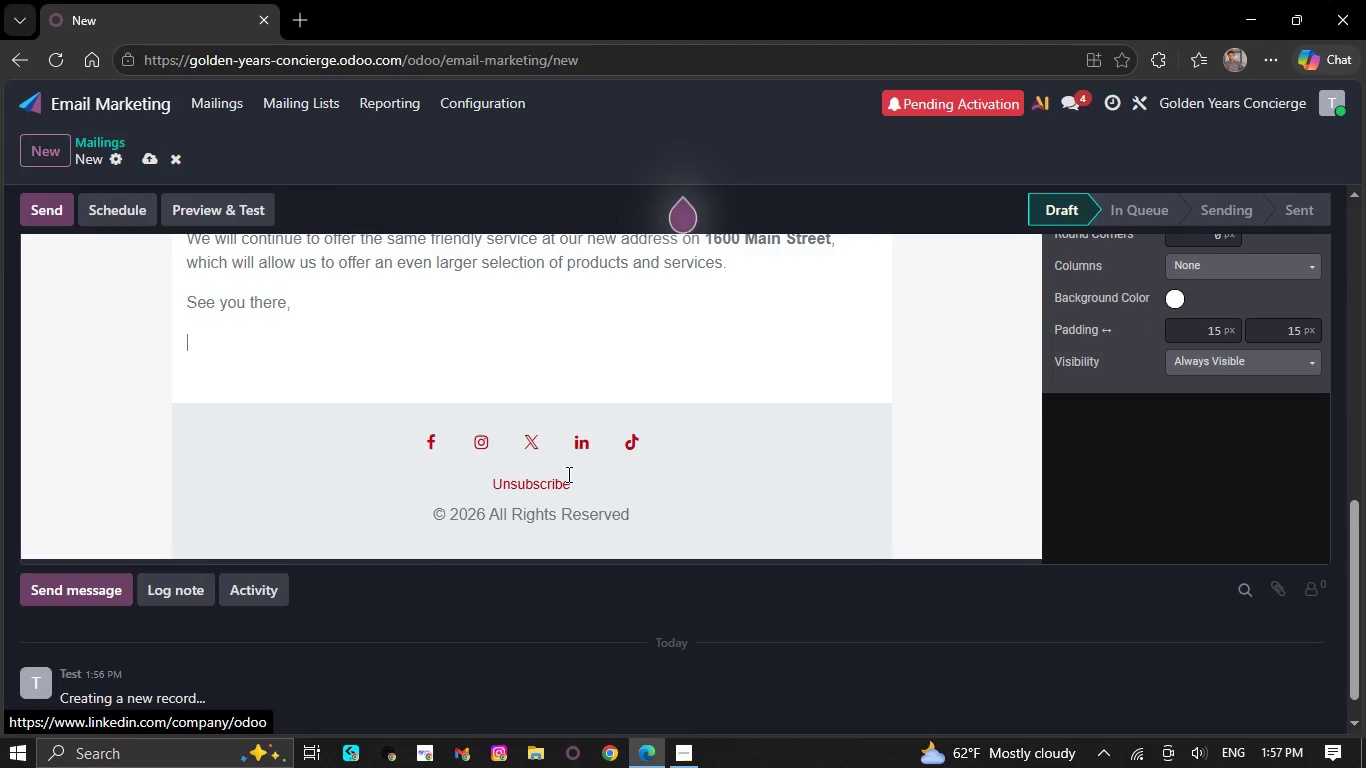 
key(Backspace)
 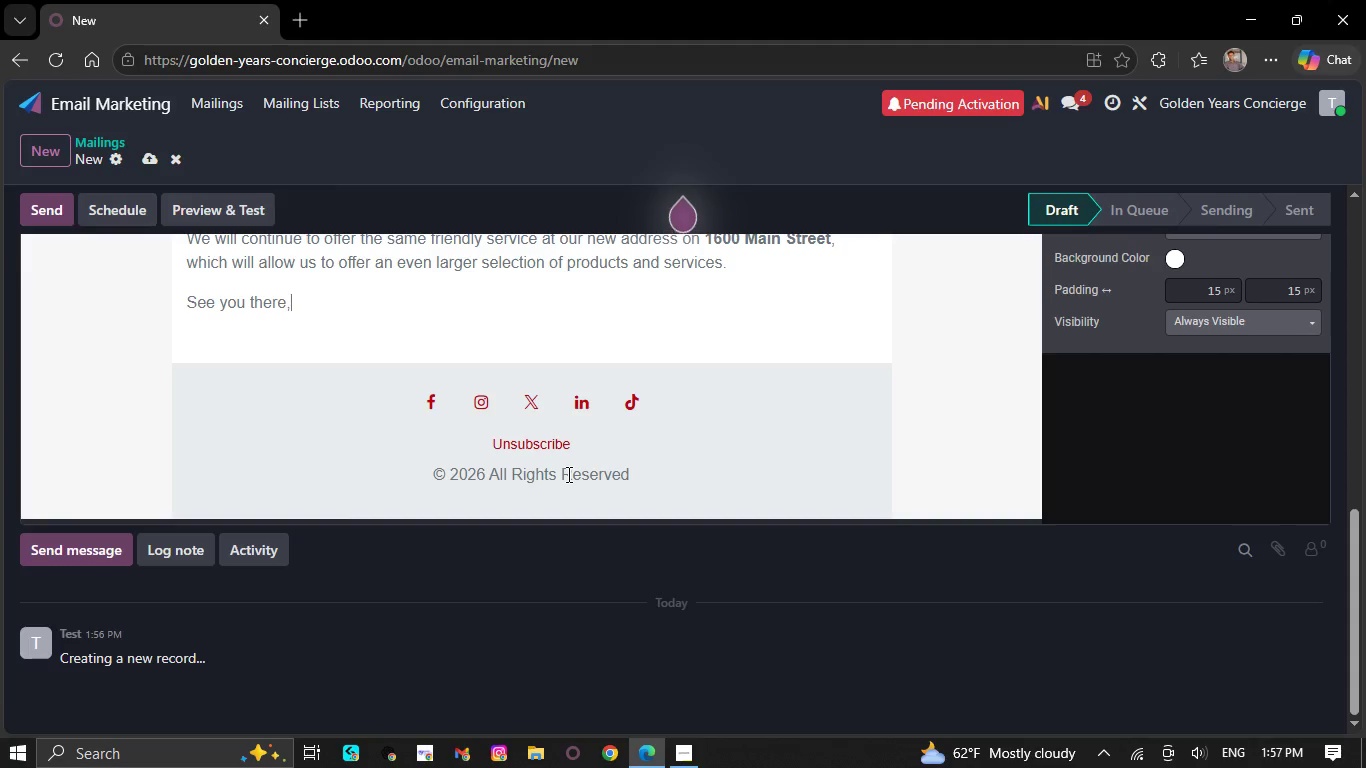 
key(Backspace)
 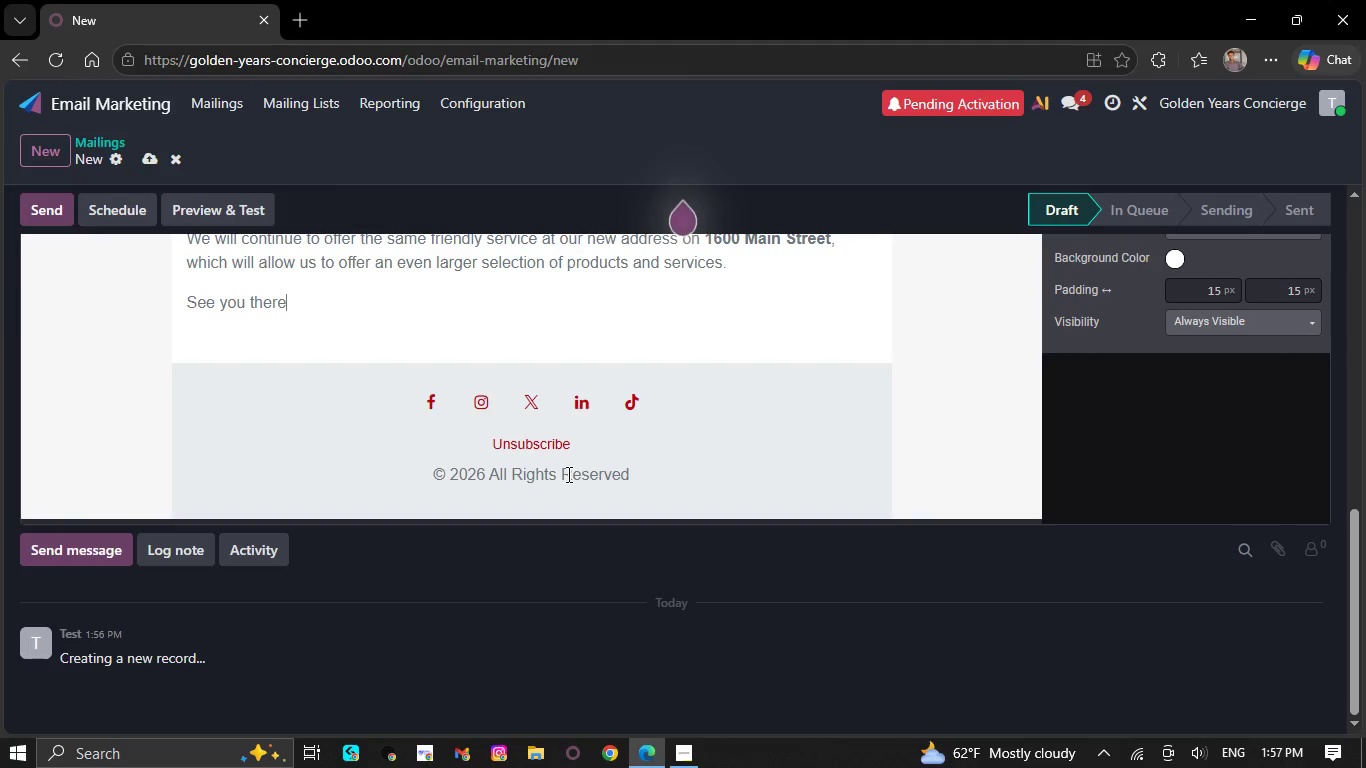 
key(Backspace)
 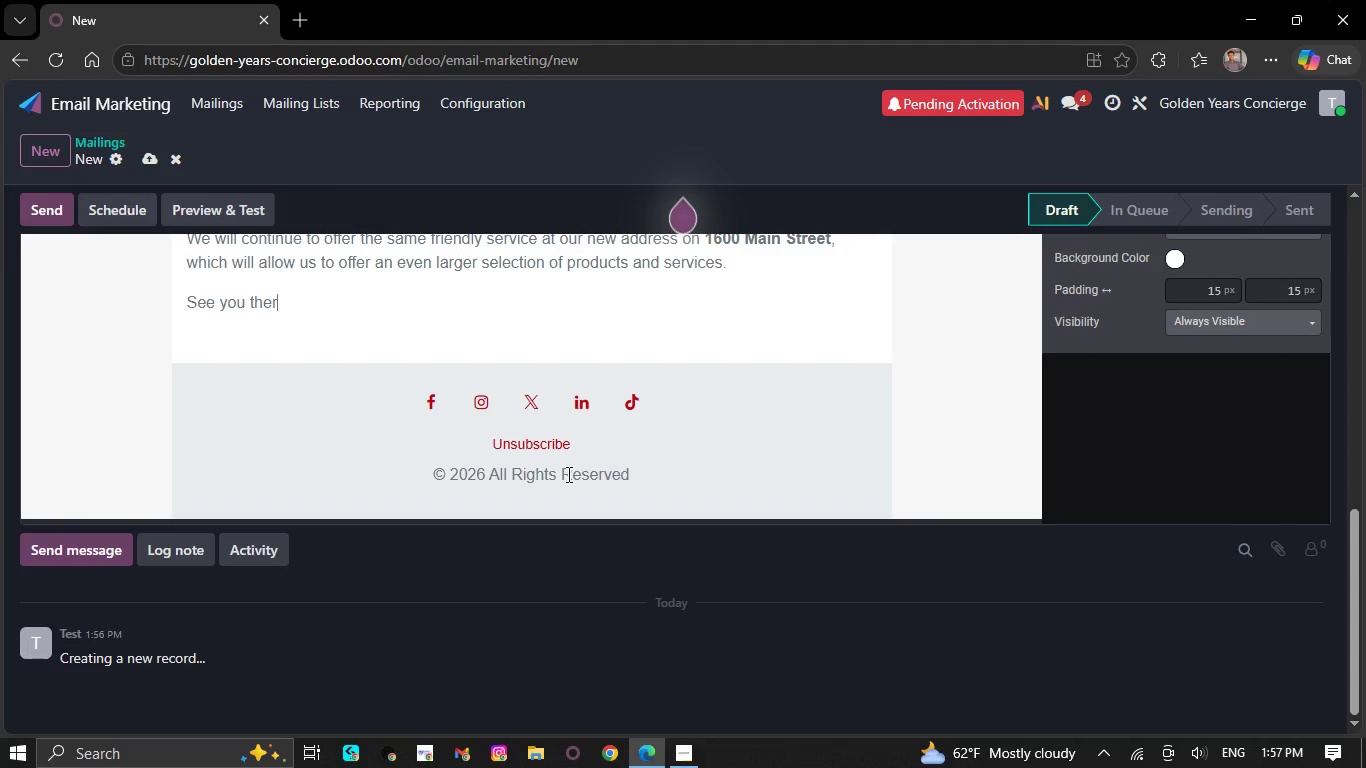 
key(Backspace)
 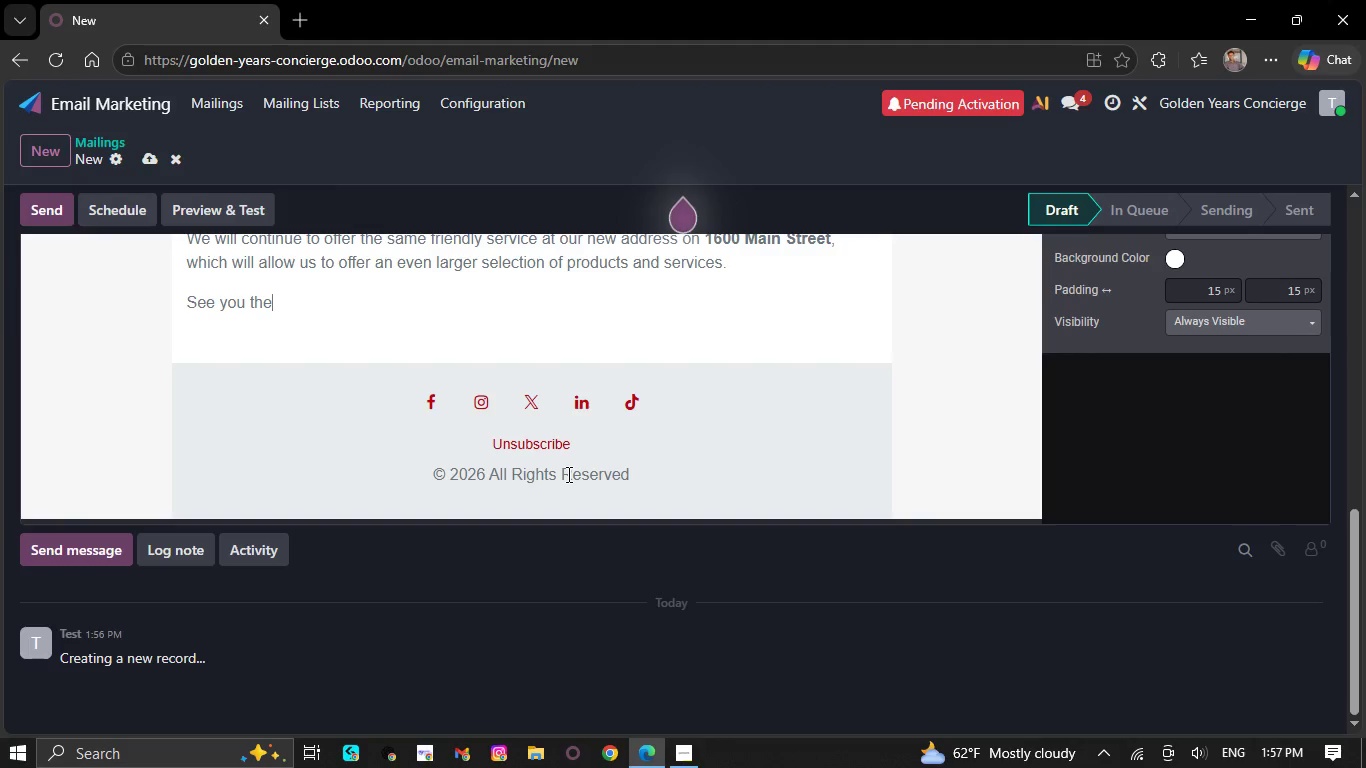 
key(Backspace)
 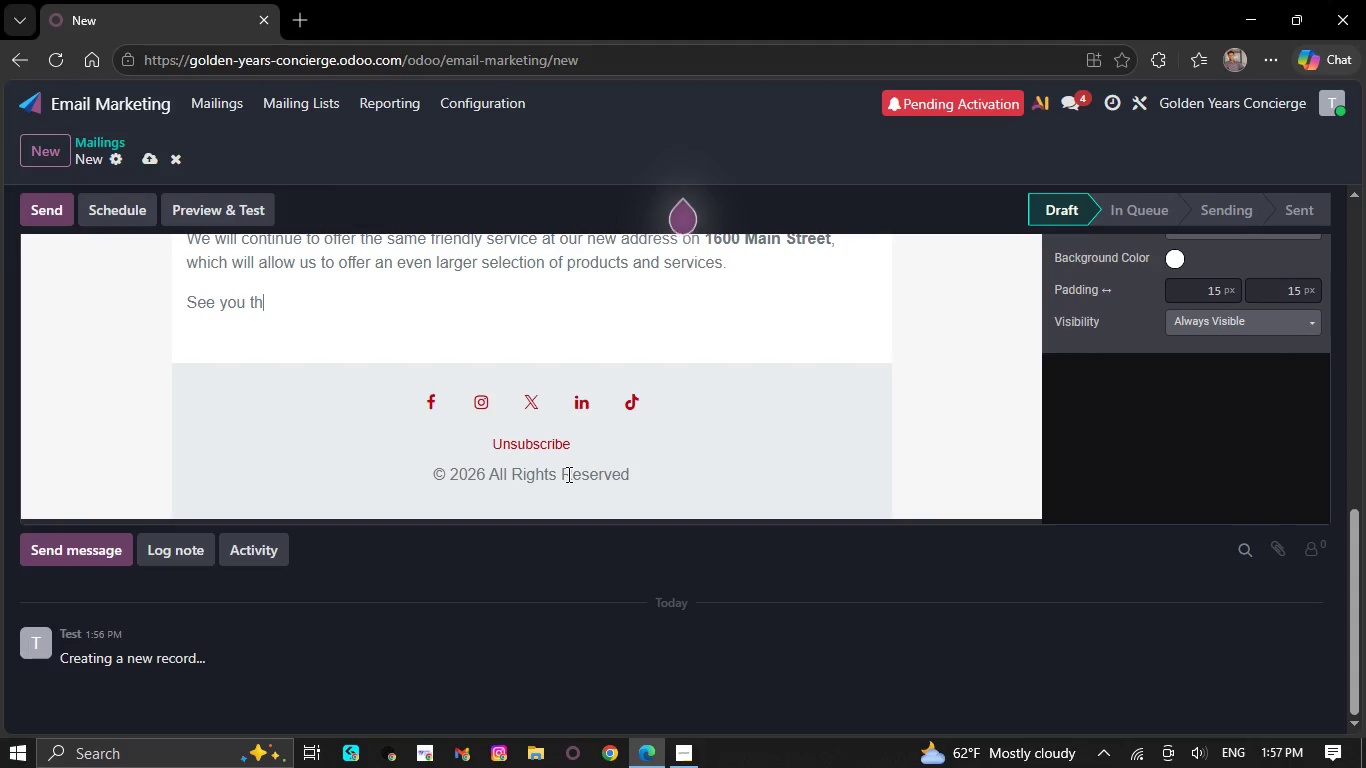 
key(Backspace)
 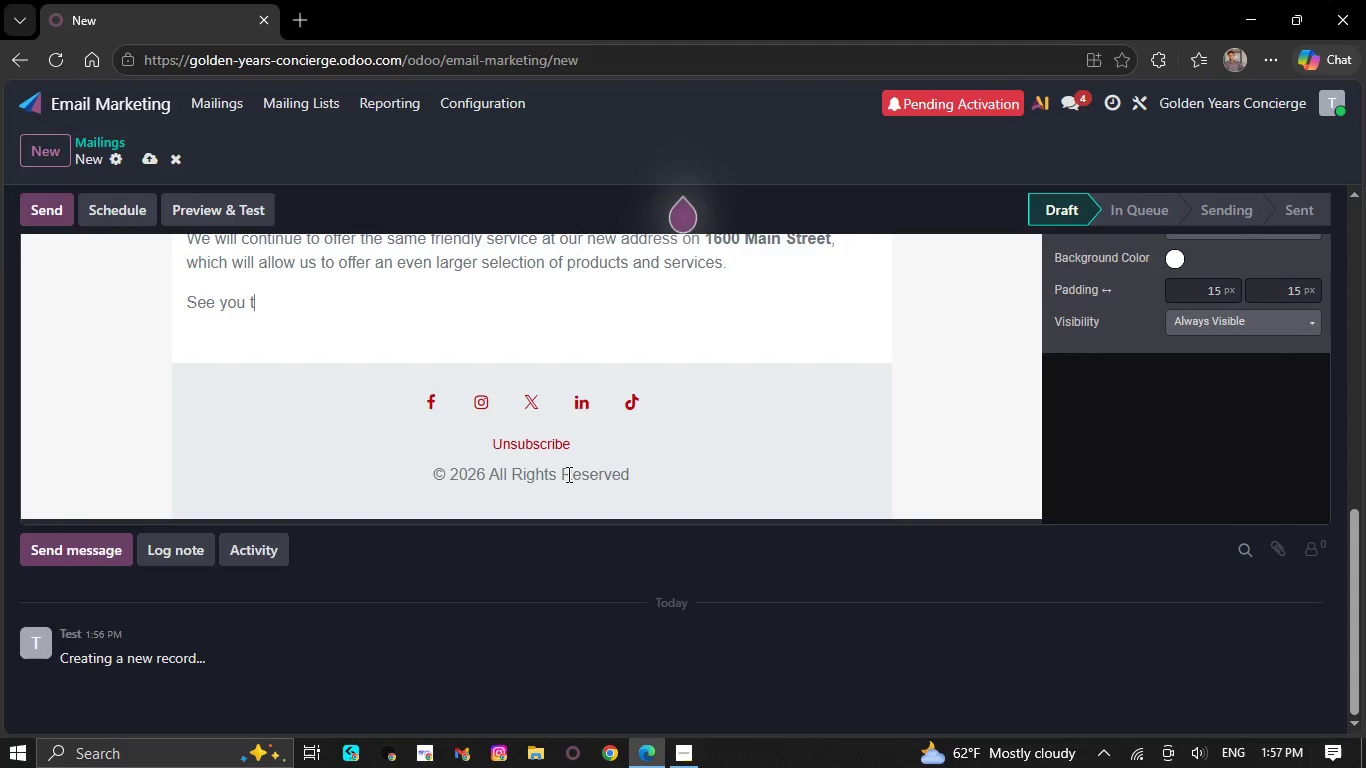 
key(Backspace)
 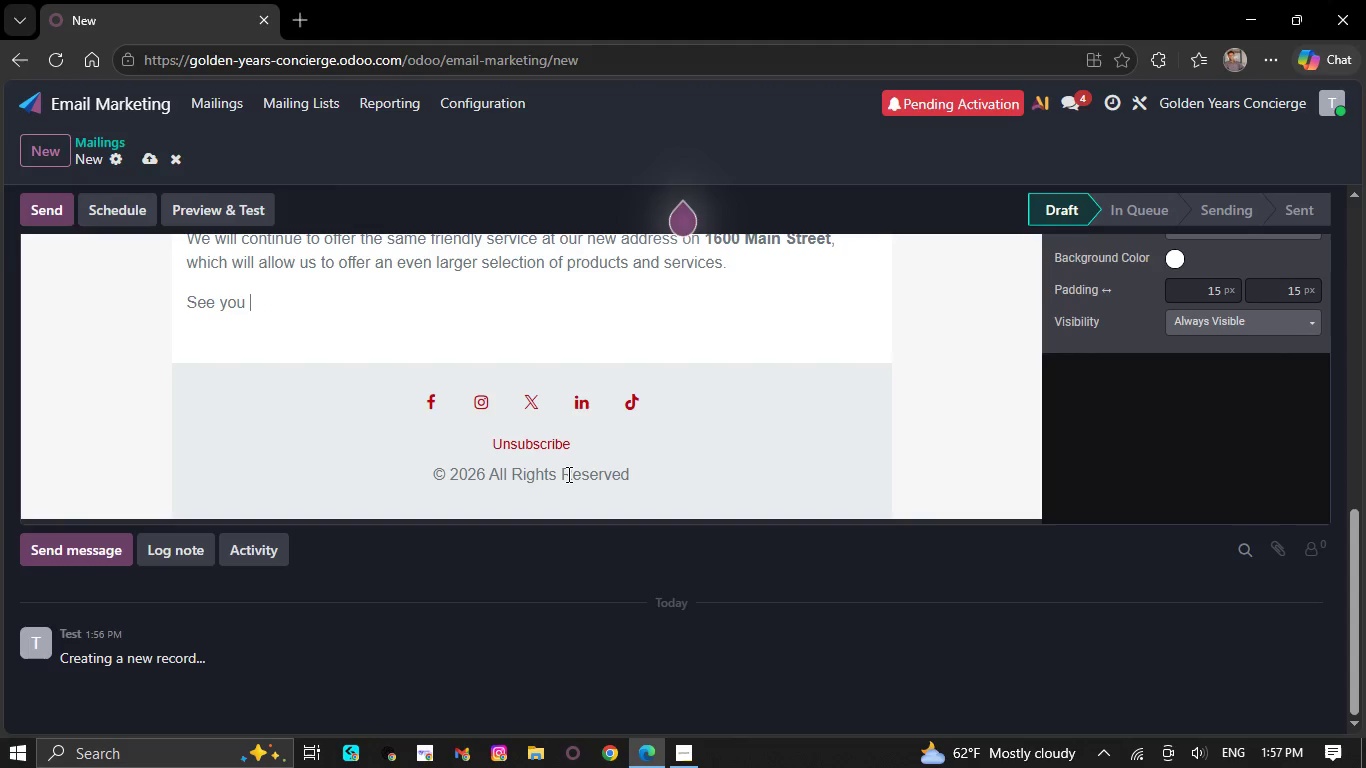 
key(Backspace)
 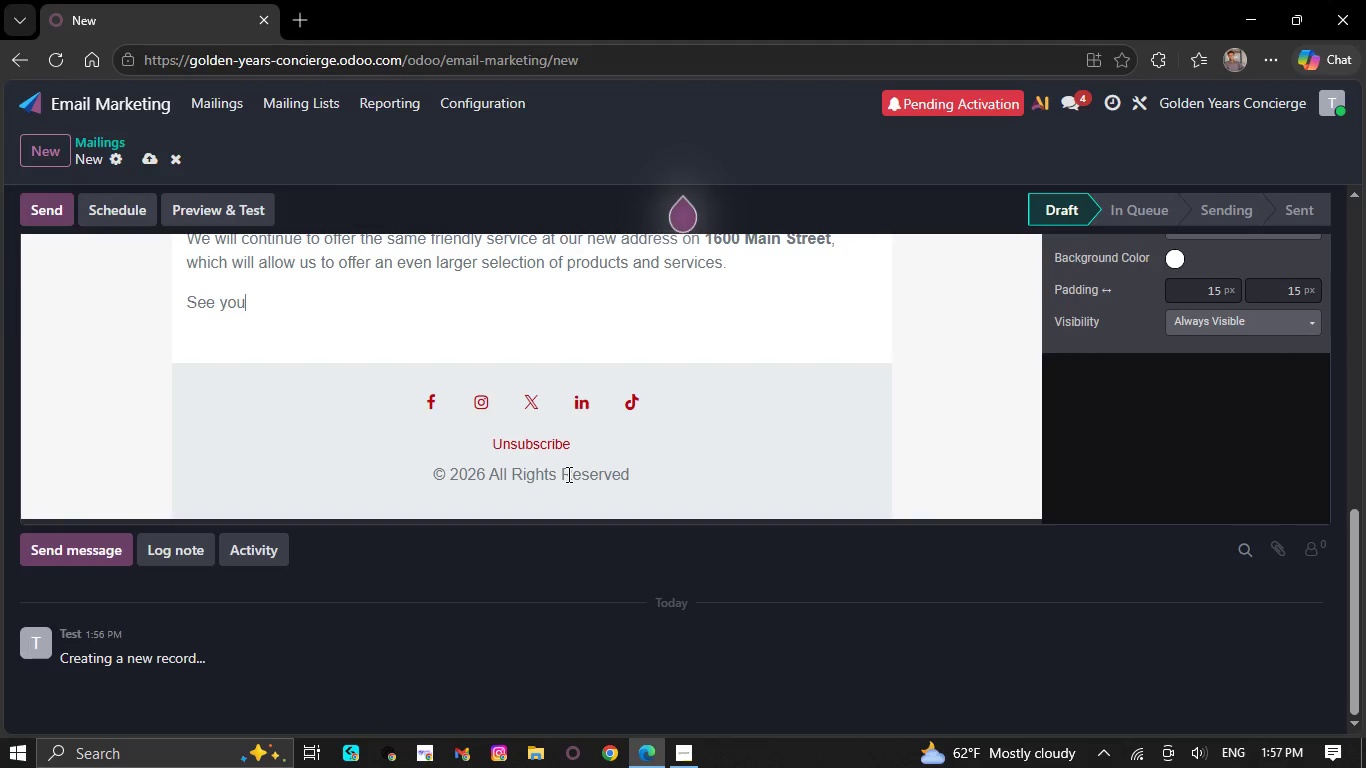 
key(Backspace)
 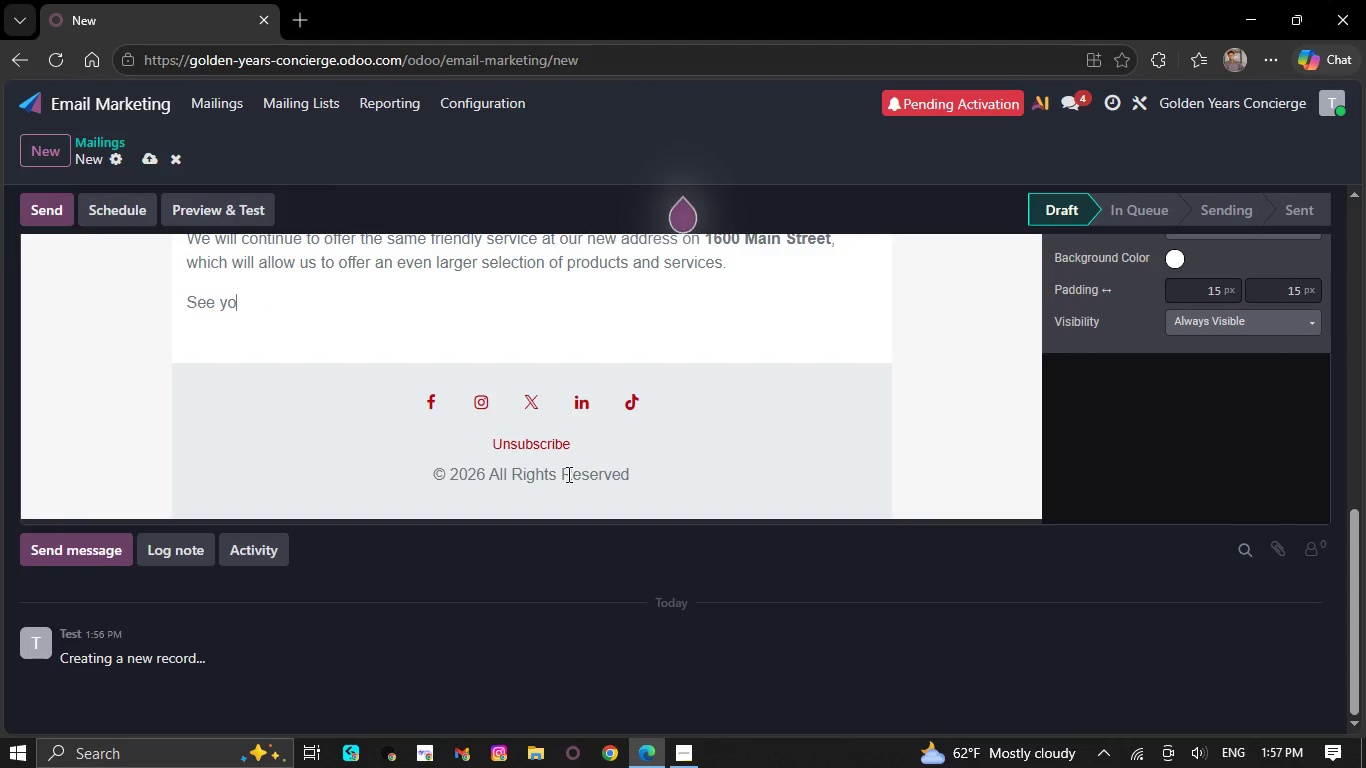 
key(Backspace)
 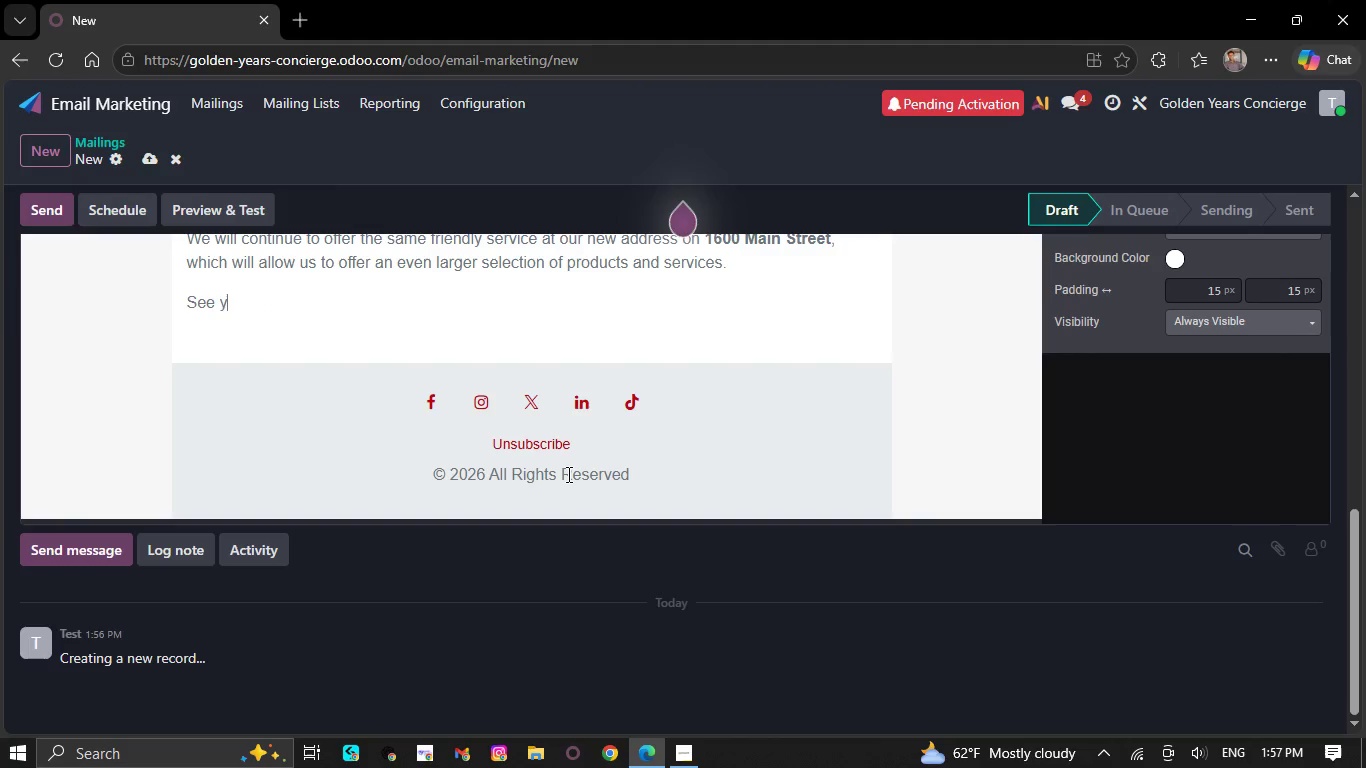 
key(Backspace)
 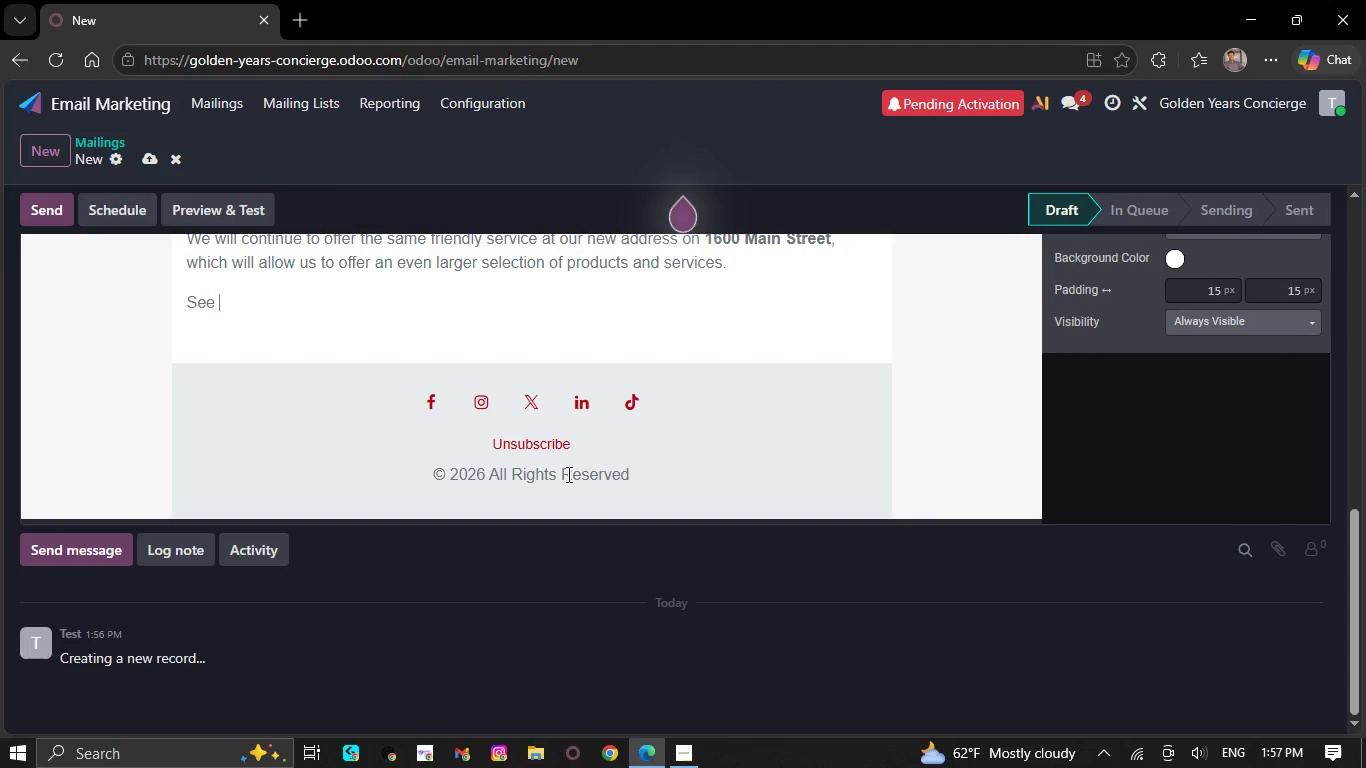 
key(Backspace)
 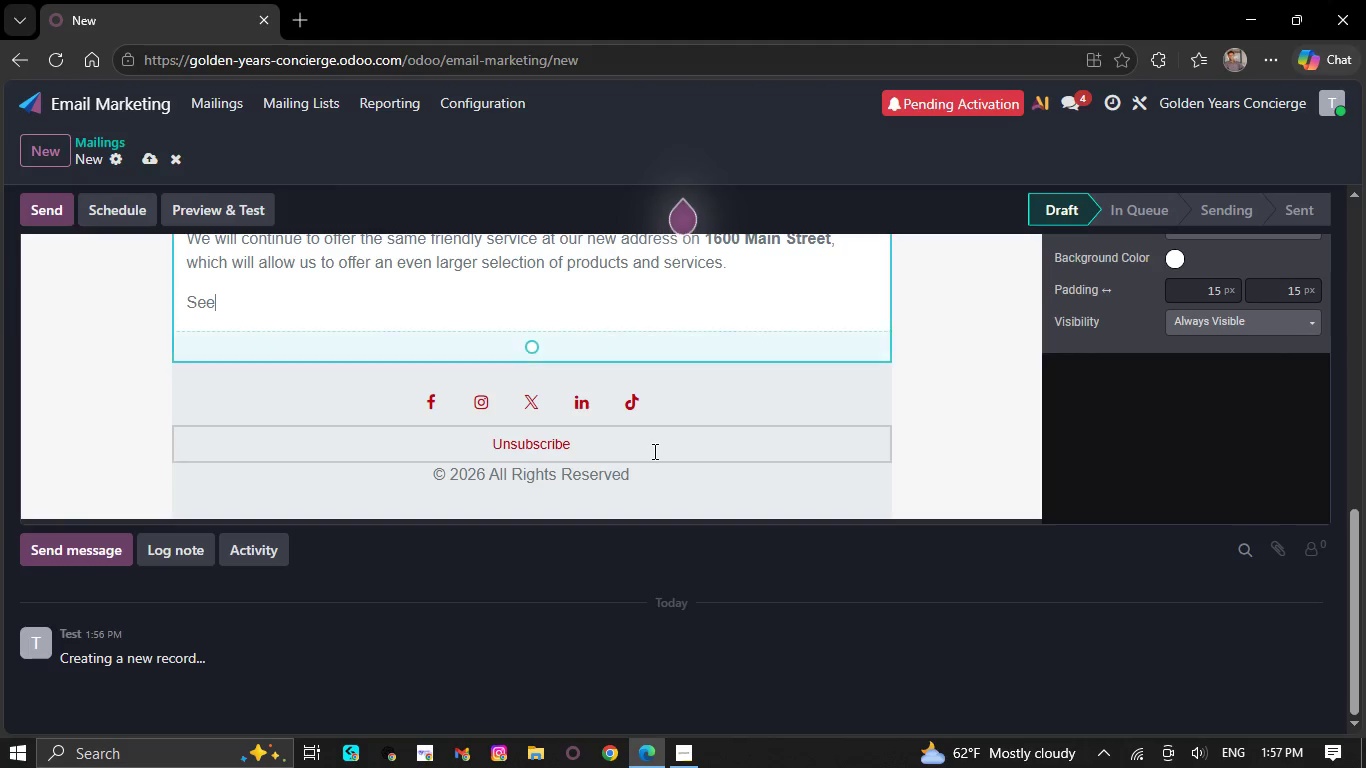 
key(Backspace)
 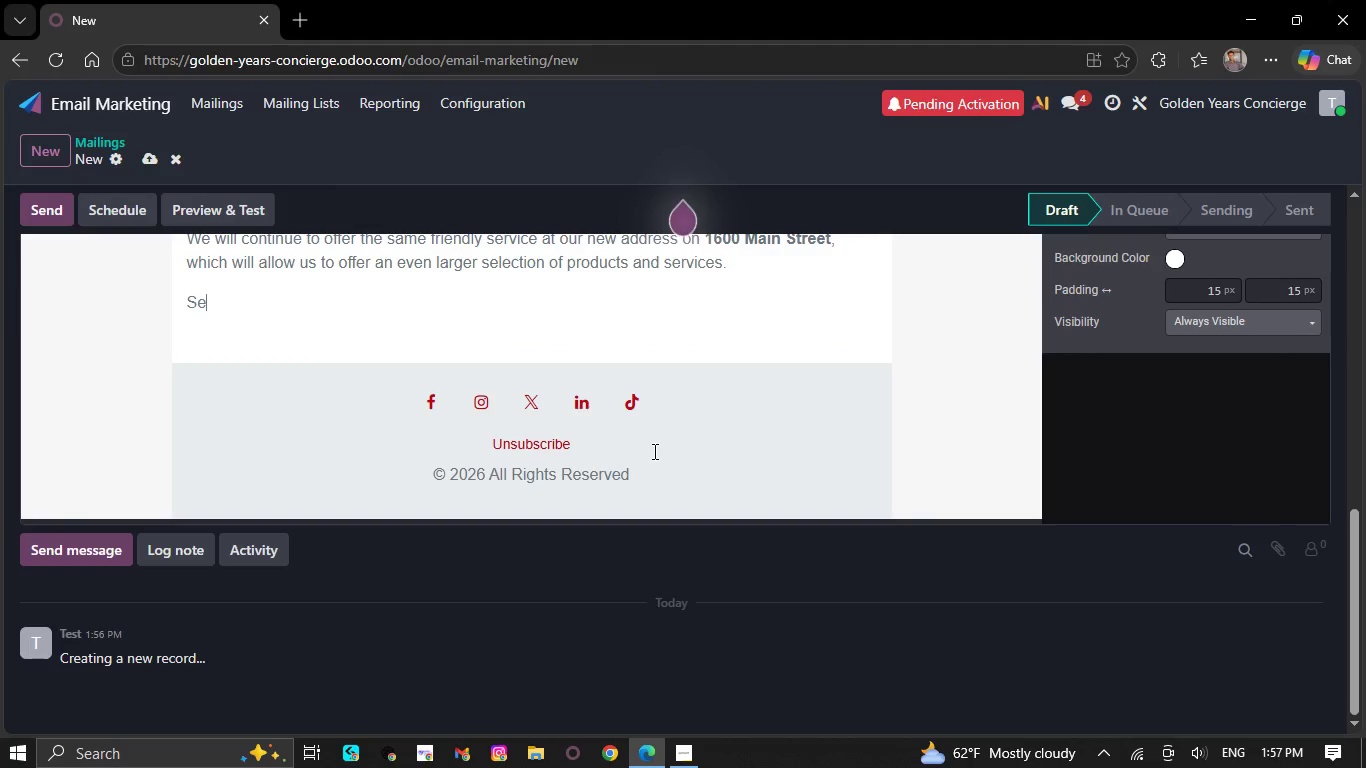 
key(Backspace)
 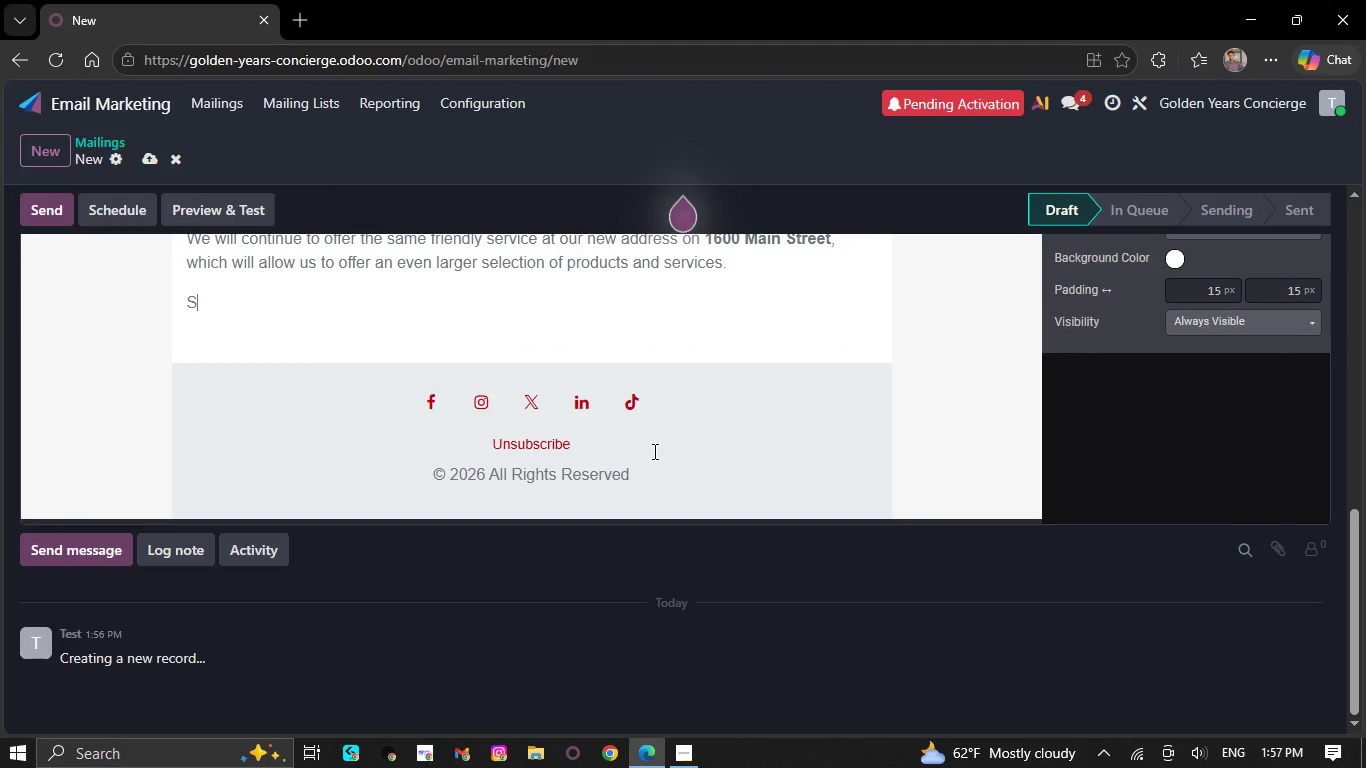 
key(Backspace)
 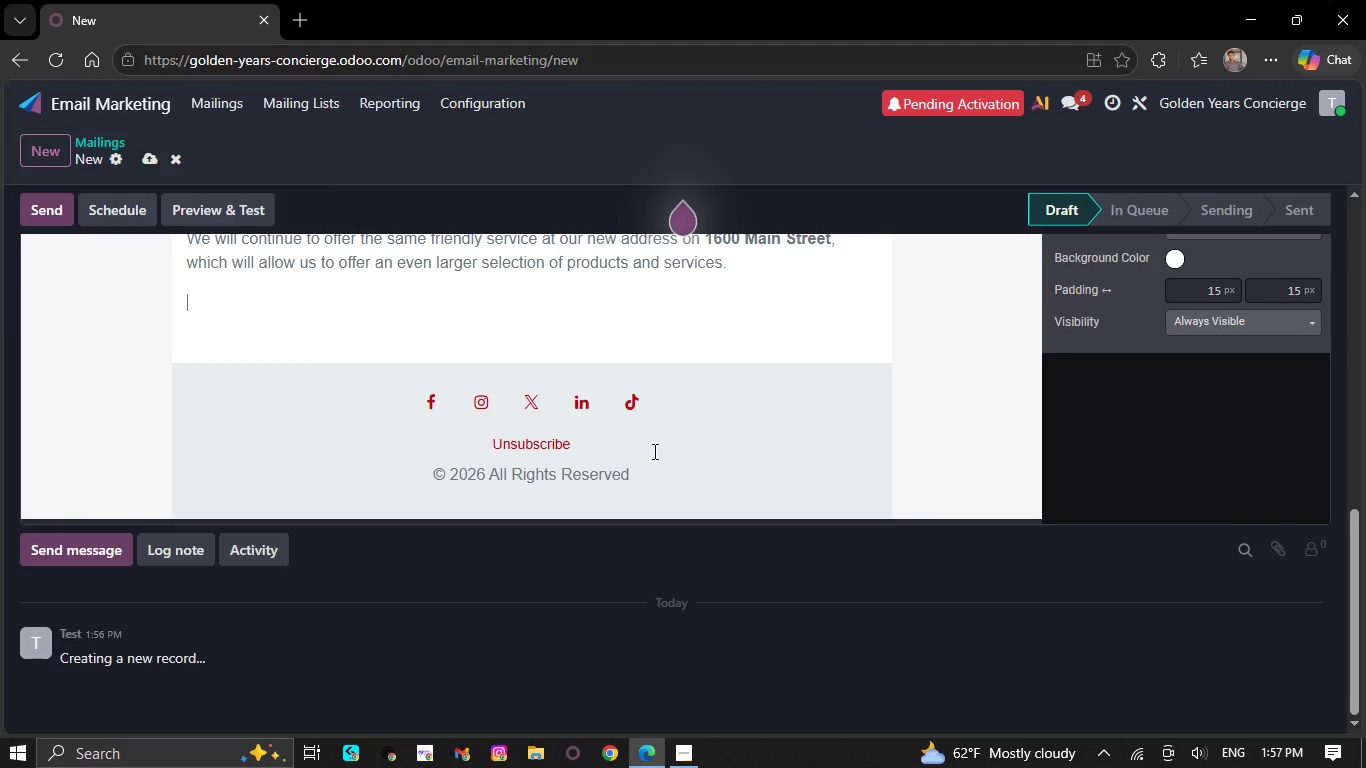 
key(Backspace)
 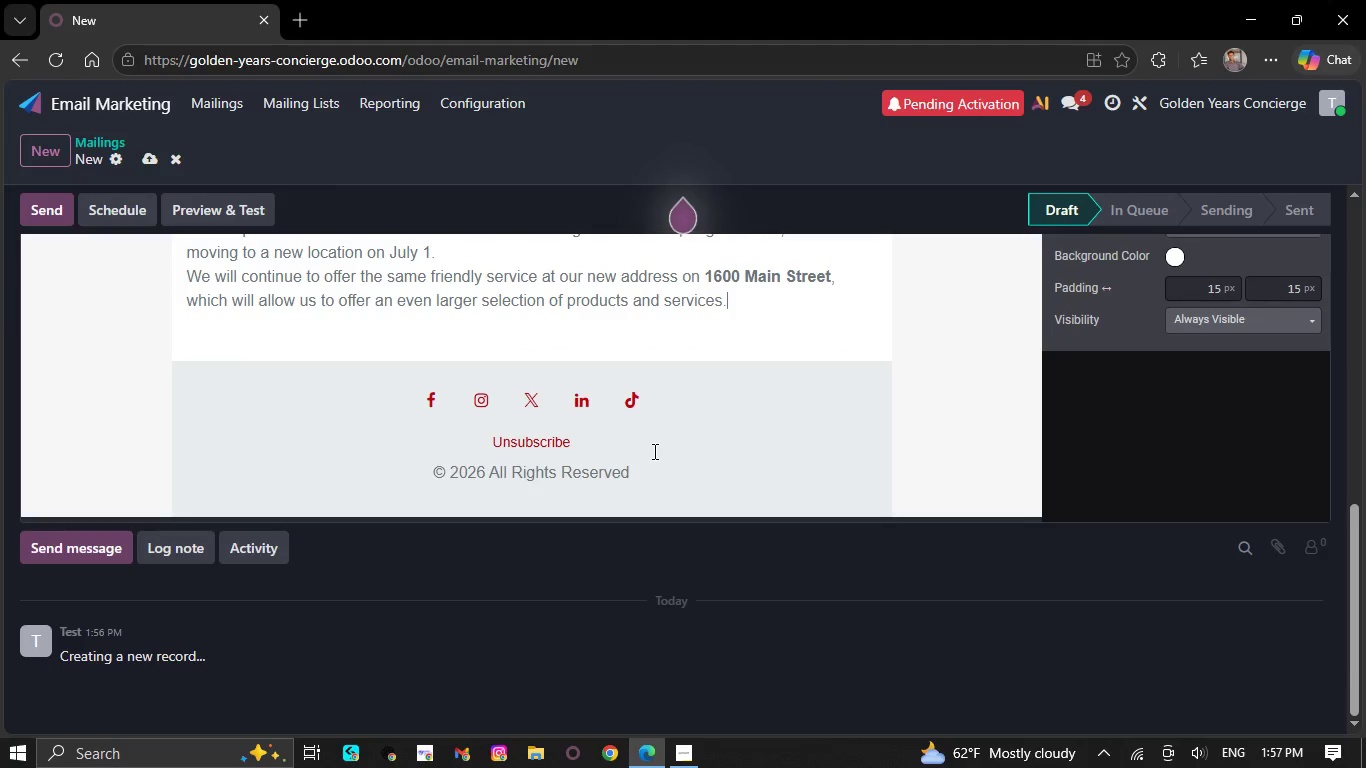 
key(Backspace)
 